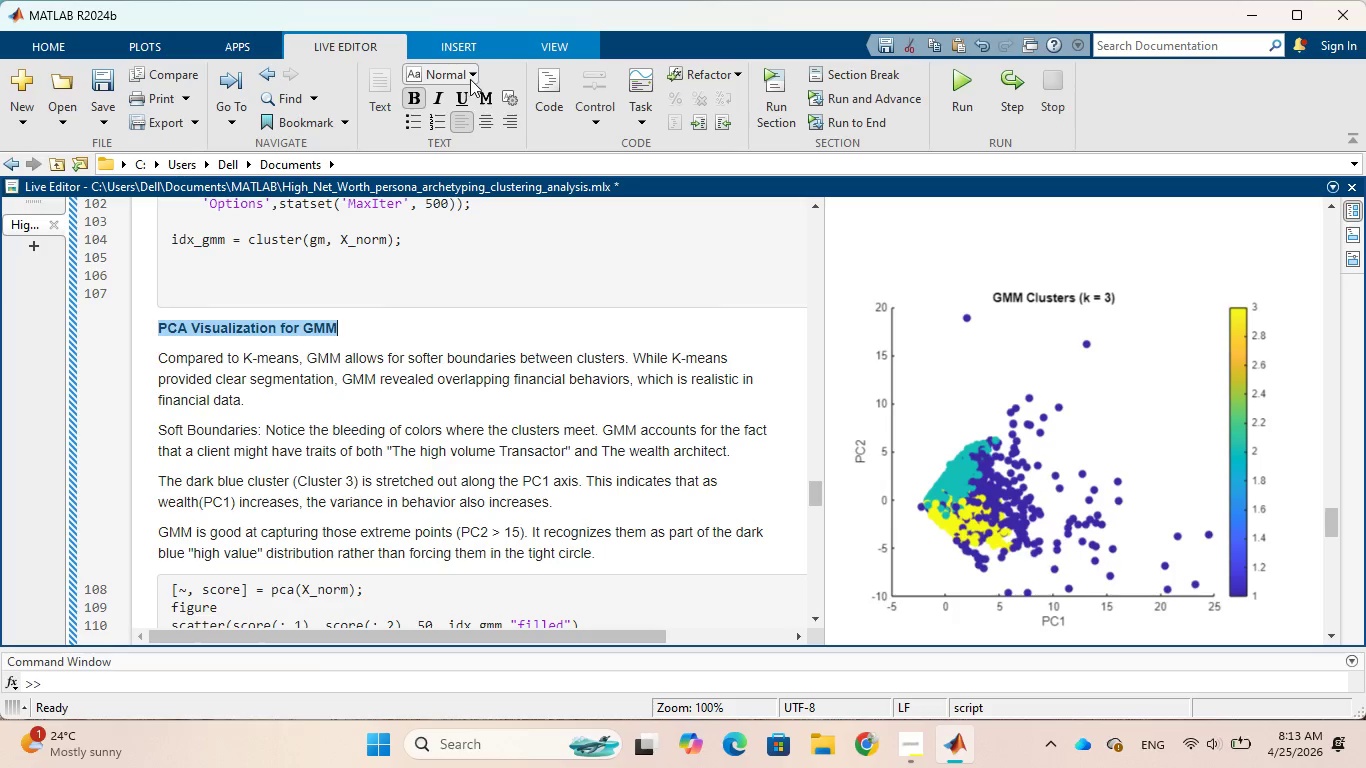 
left_click([471, 78])
 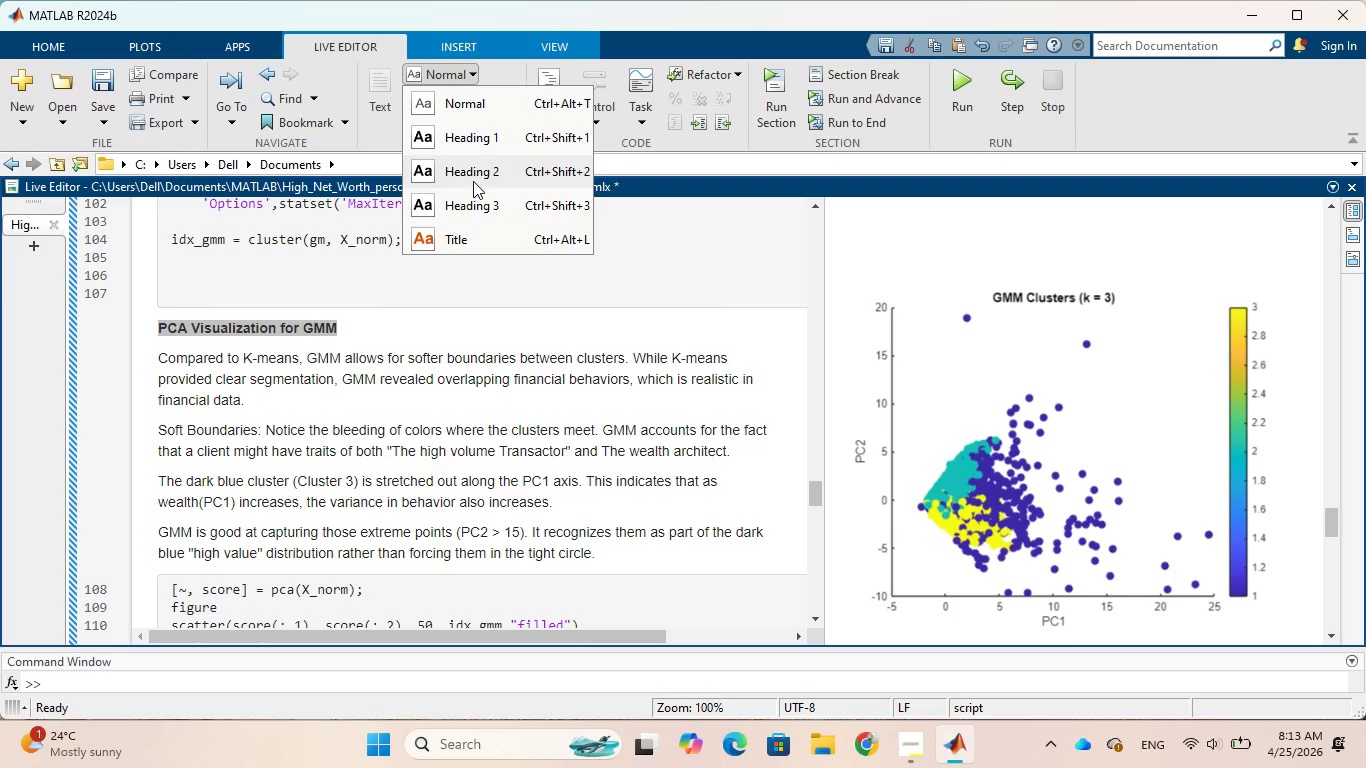 
left_click([473, 181])
 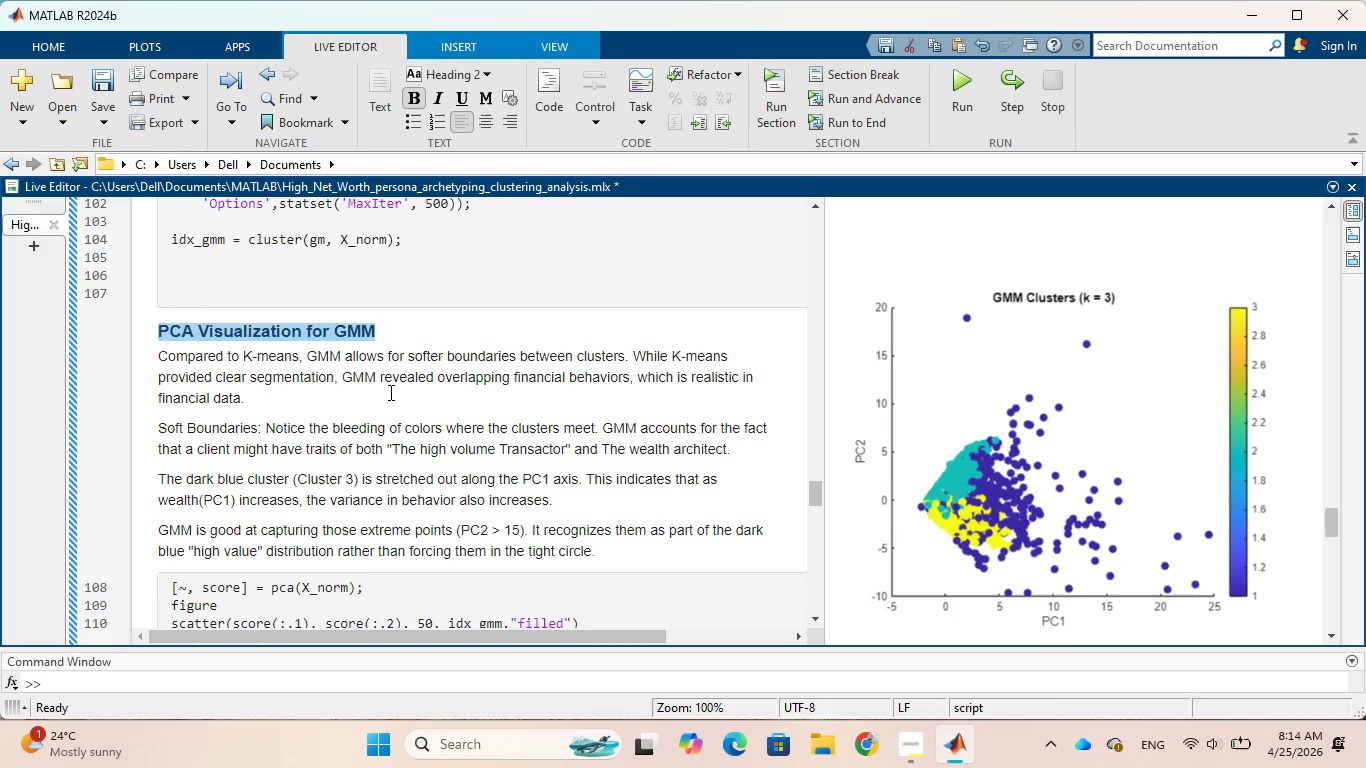 
wait(12.59)
 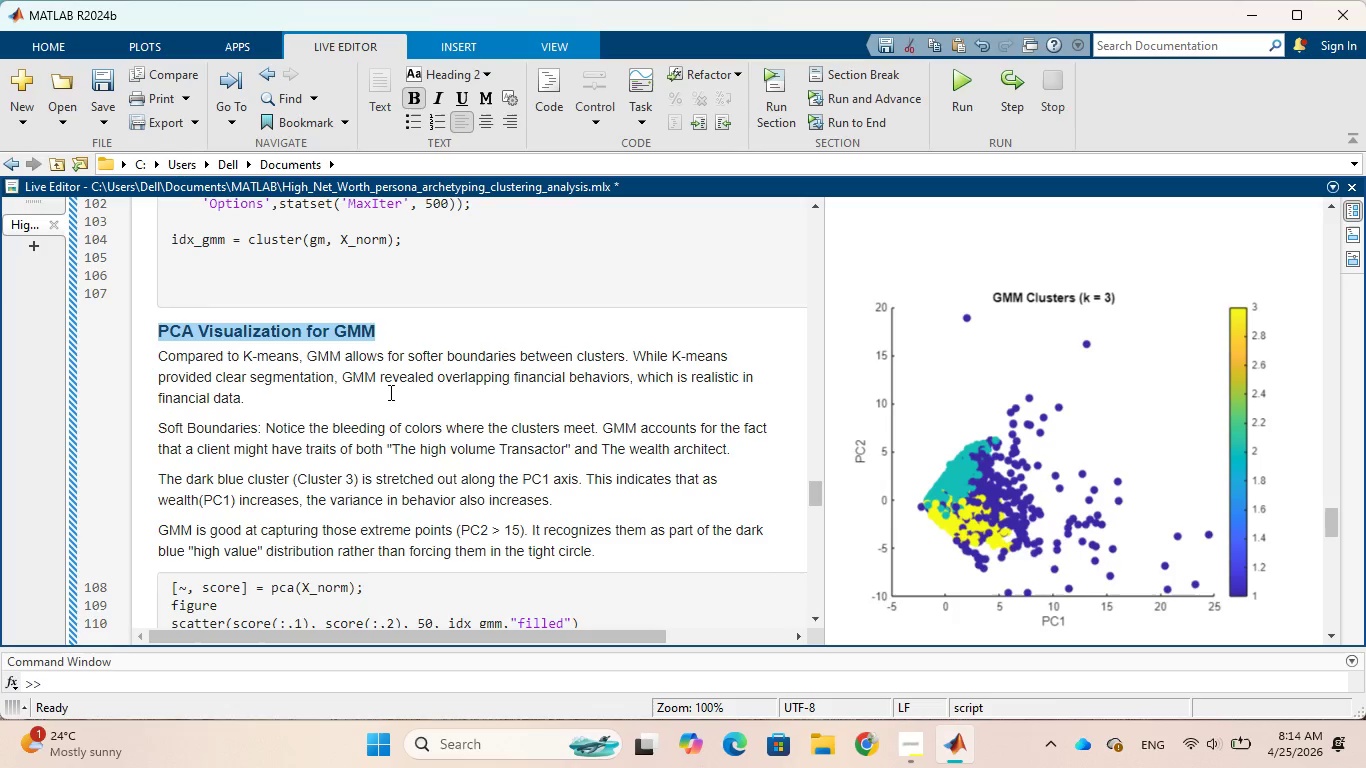 
scroll: coordinate [319, 417], scroll_direction: down, amount: 1.0
 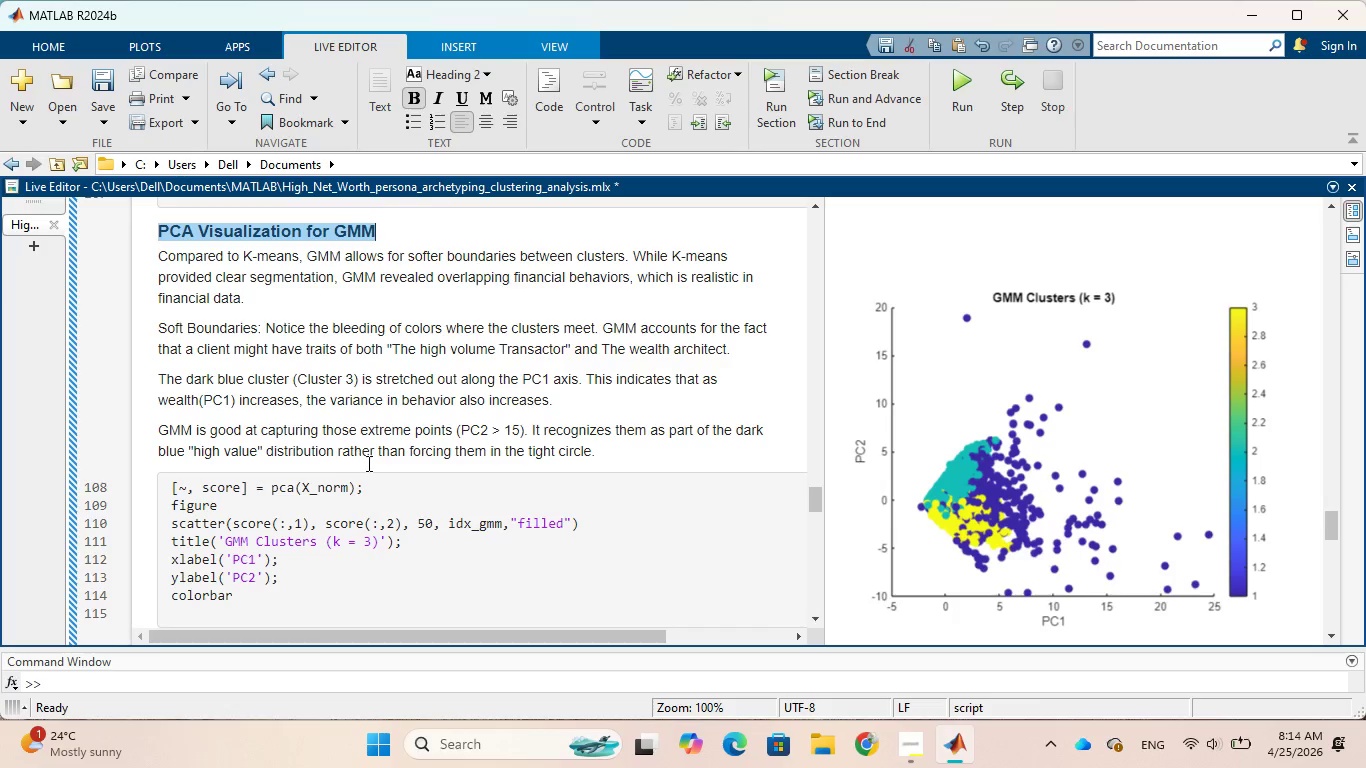 
wait(50.84)
 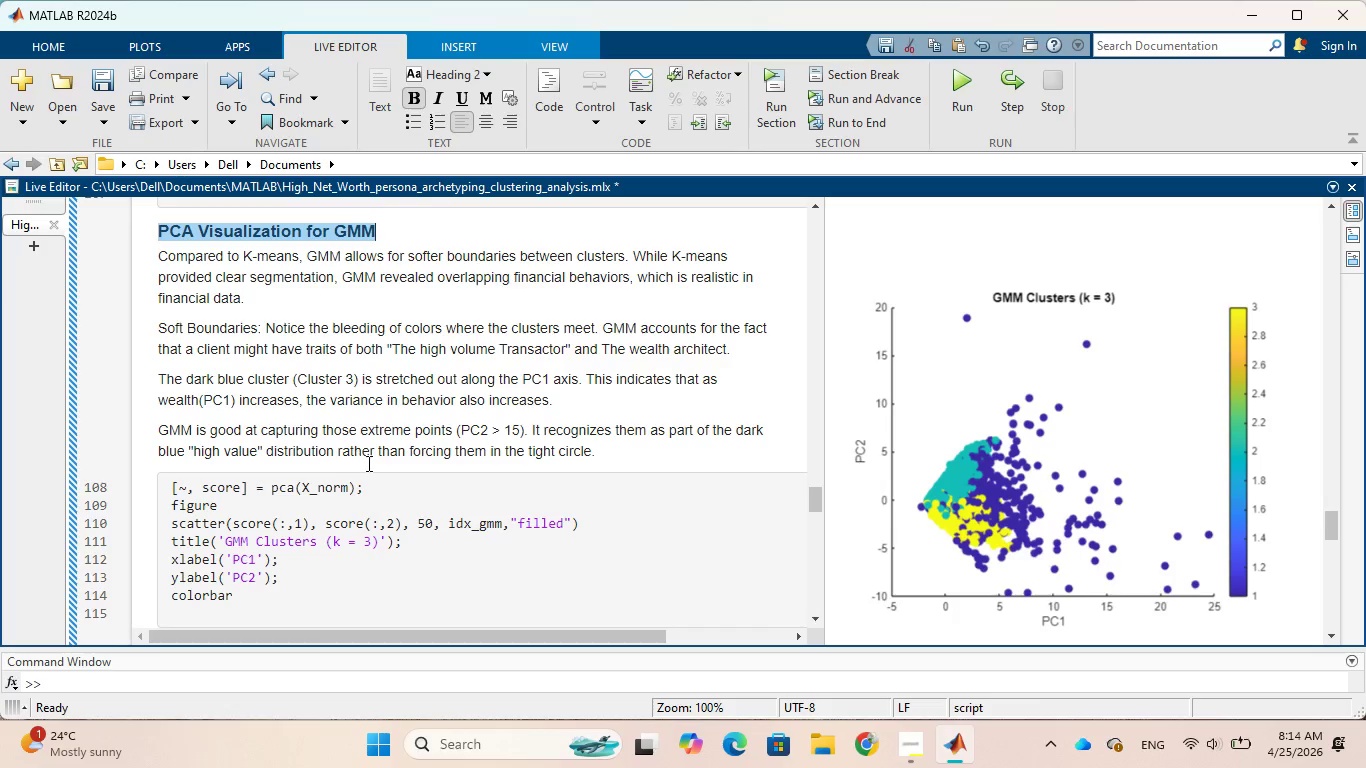 
scroll: coordinate [451, 462], scroll_direction: down, amount: 2.0
 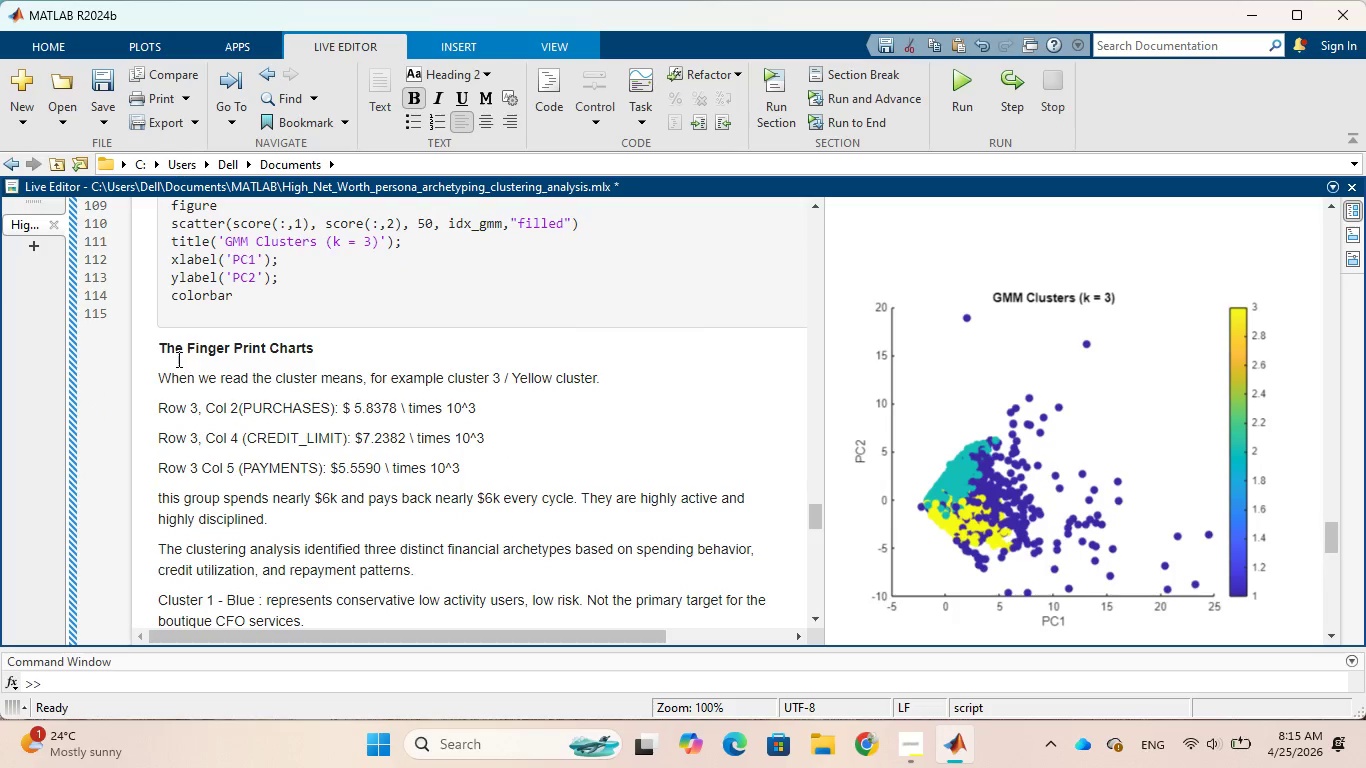 
left_click_drag(start_coordinate=[157, 346], to_coordinate=[324, 349])
 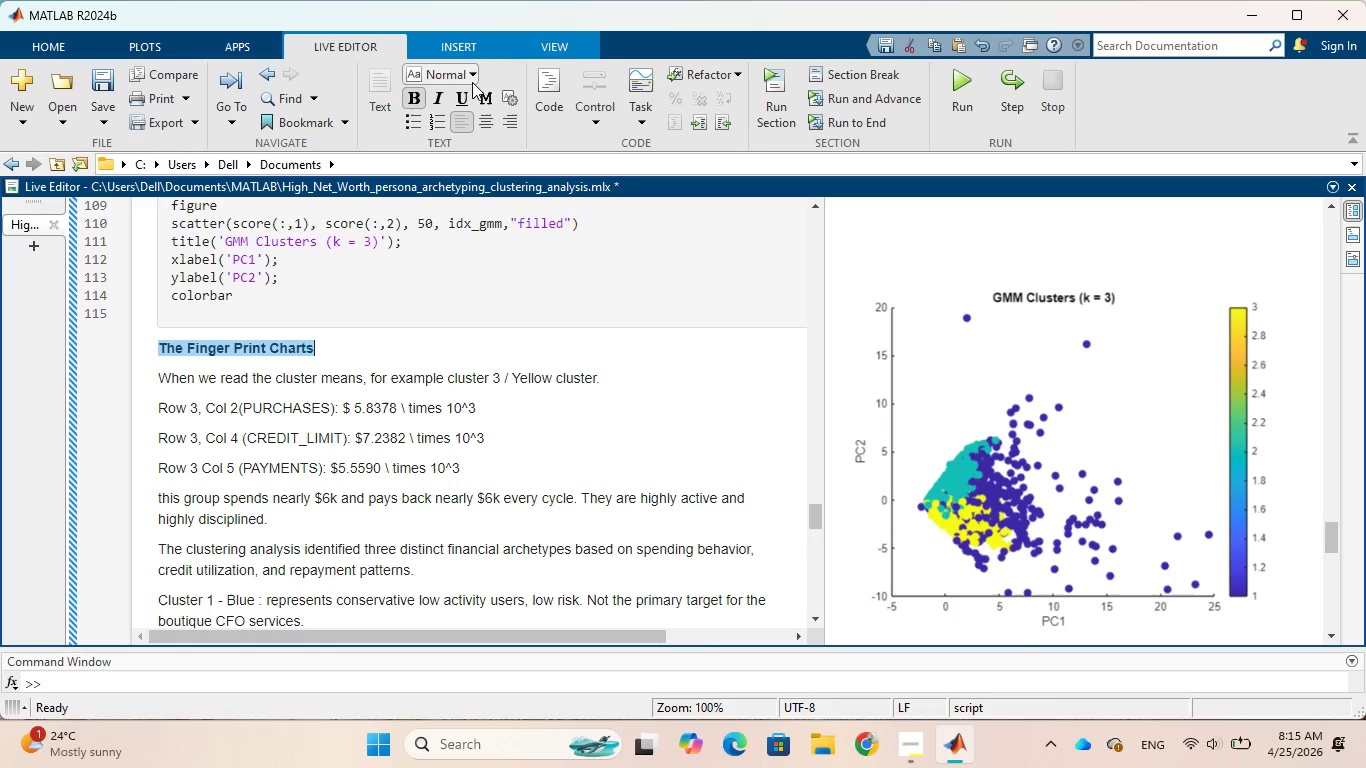 
left_click([472, 79])
 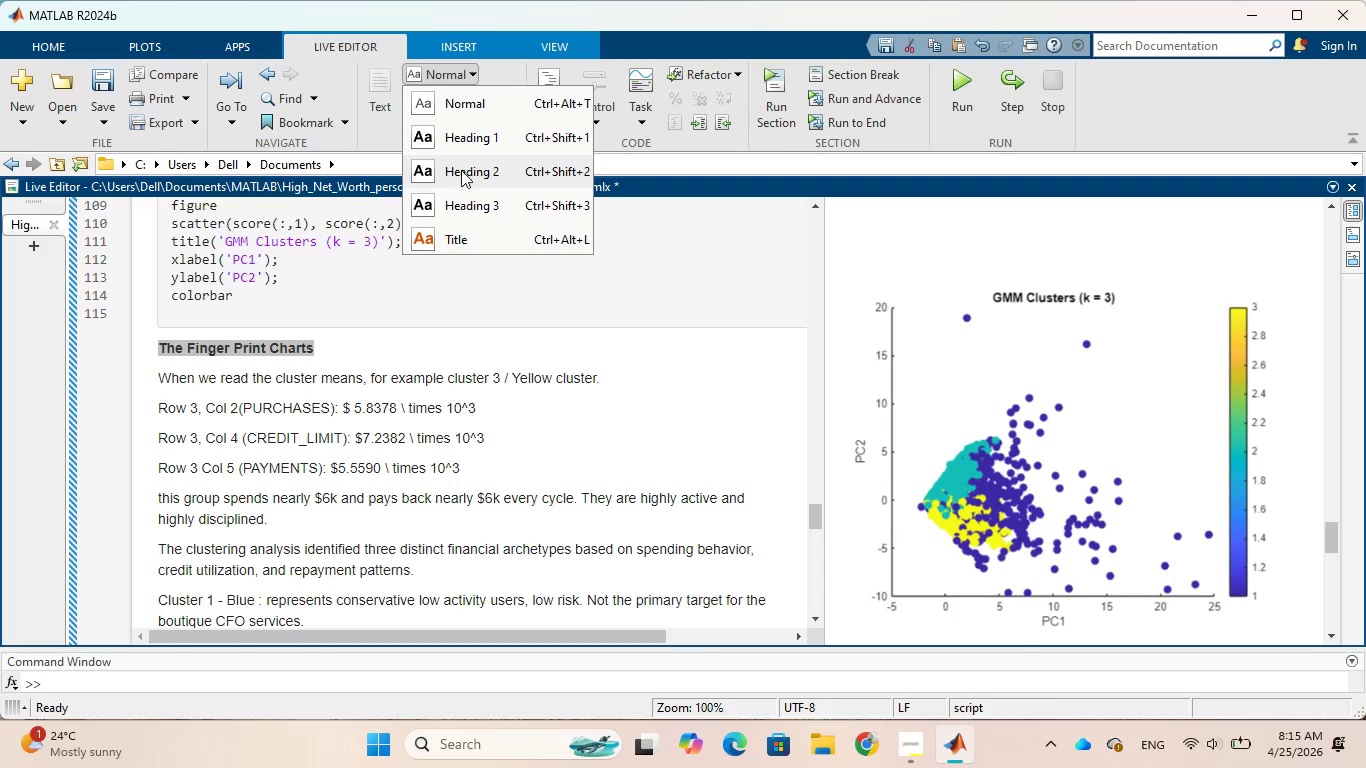 
left_click([461, 171])
 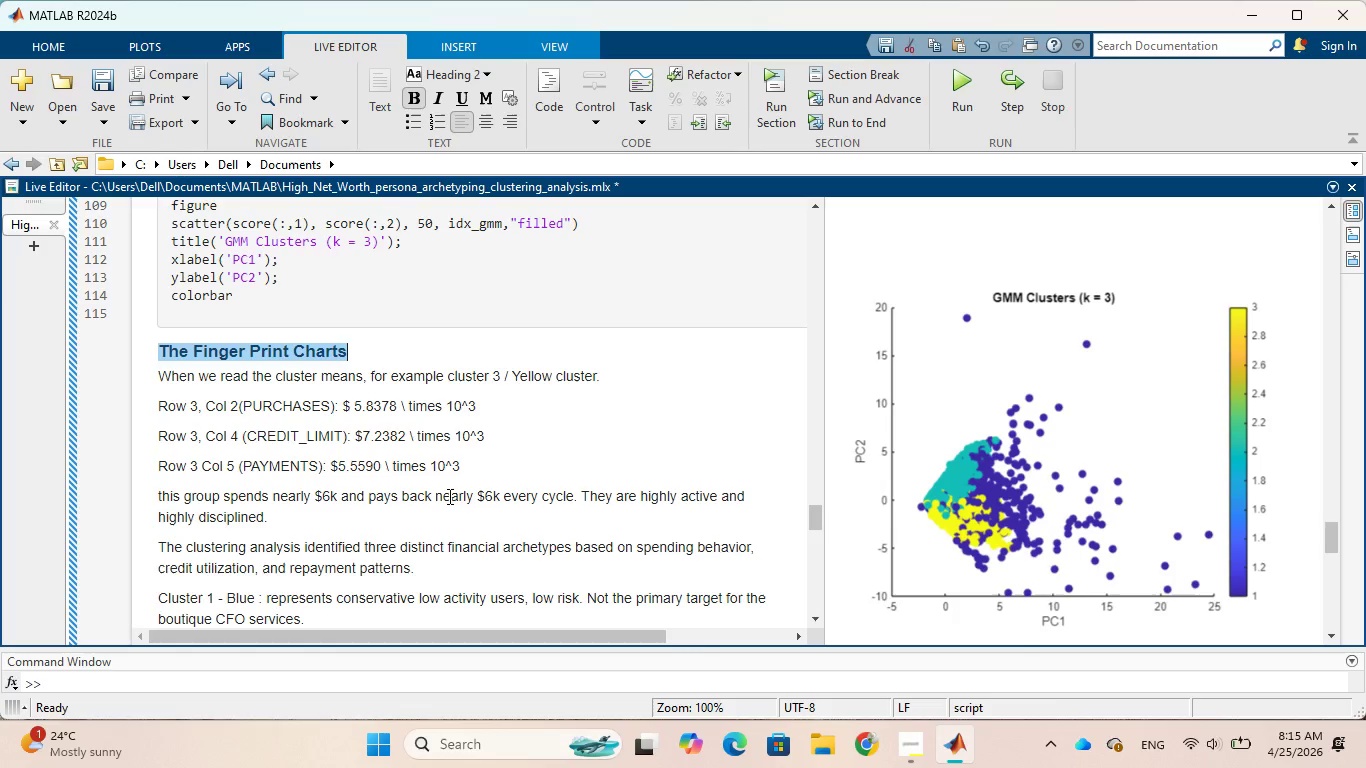 
wait(18.97)
 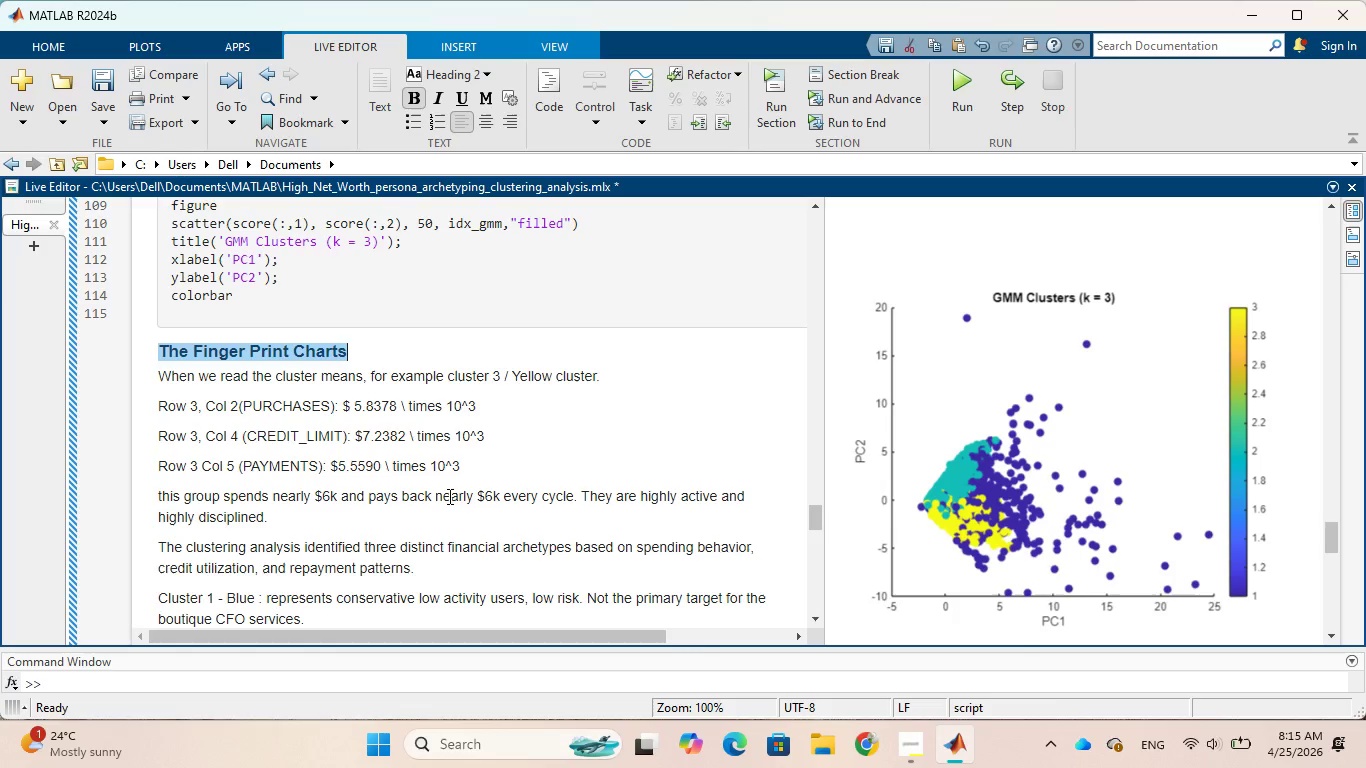 
scroll: coordinate [361, 537], scroll_direction: down, amount: 1.0
 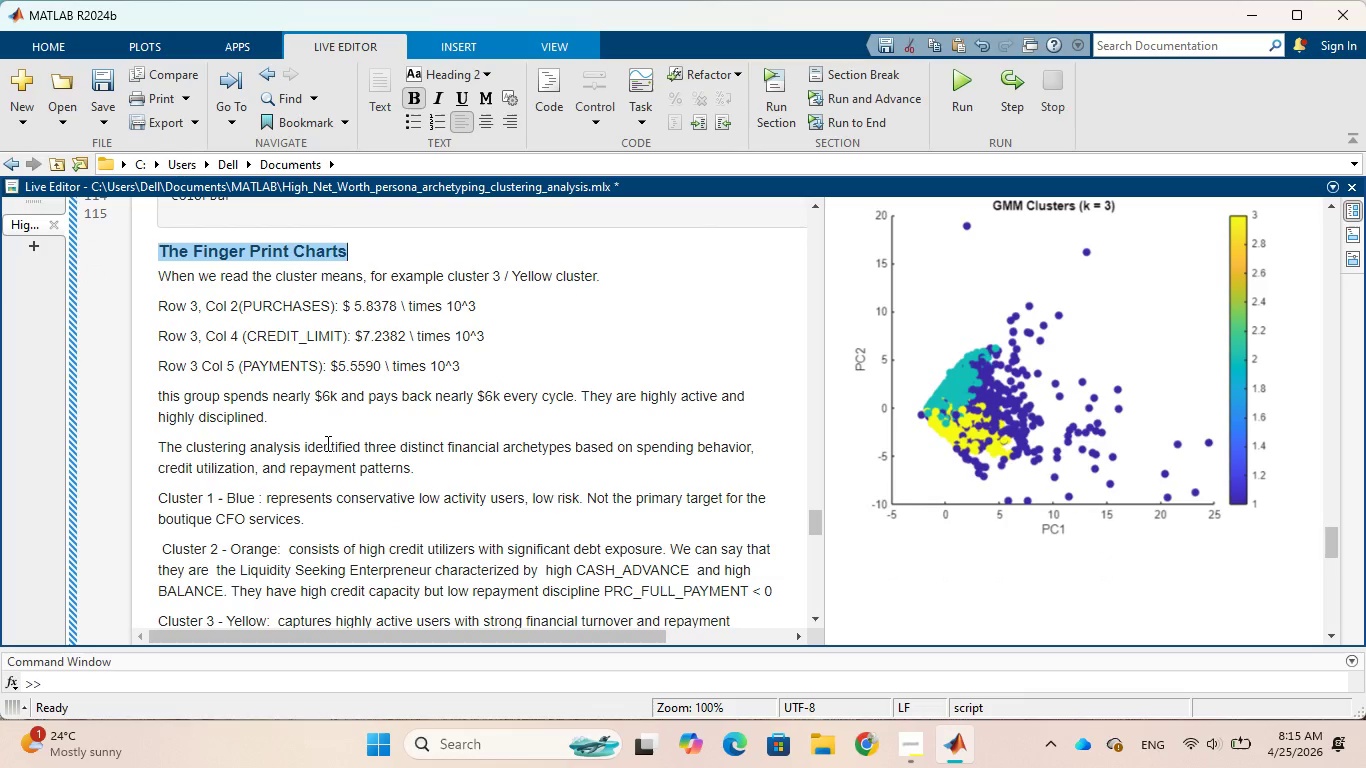 
wait(9.89)
 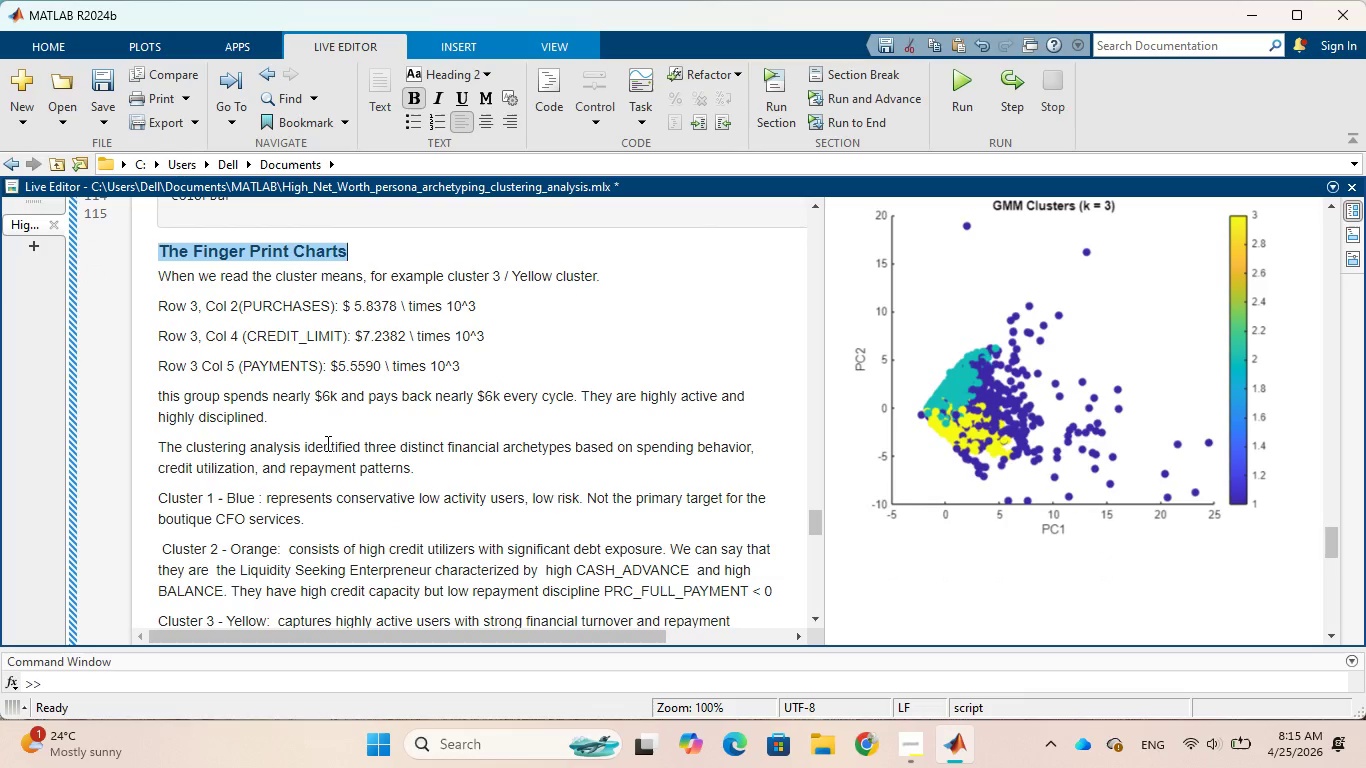 
scroll: coordinate [329, 441], scroll_direction: down, amount: 2.0
 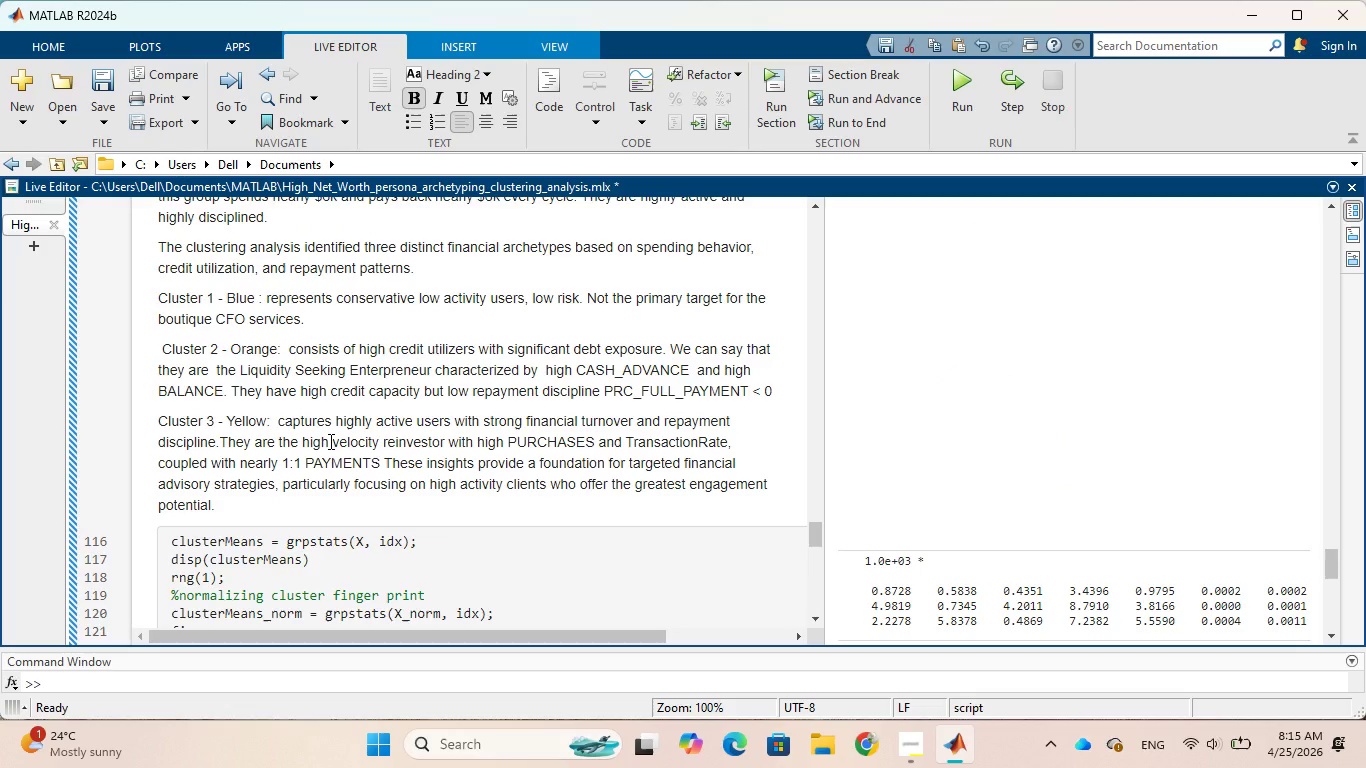 
scroll: coordinate [329, 441], scroll_direction: up, amount: 1.0
 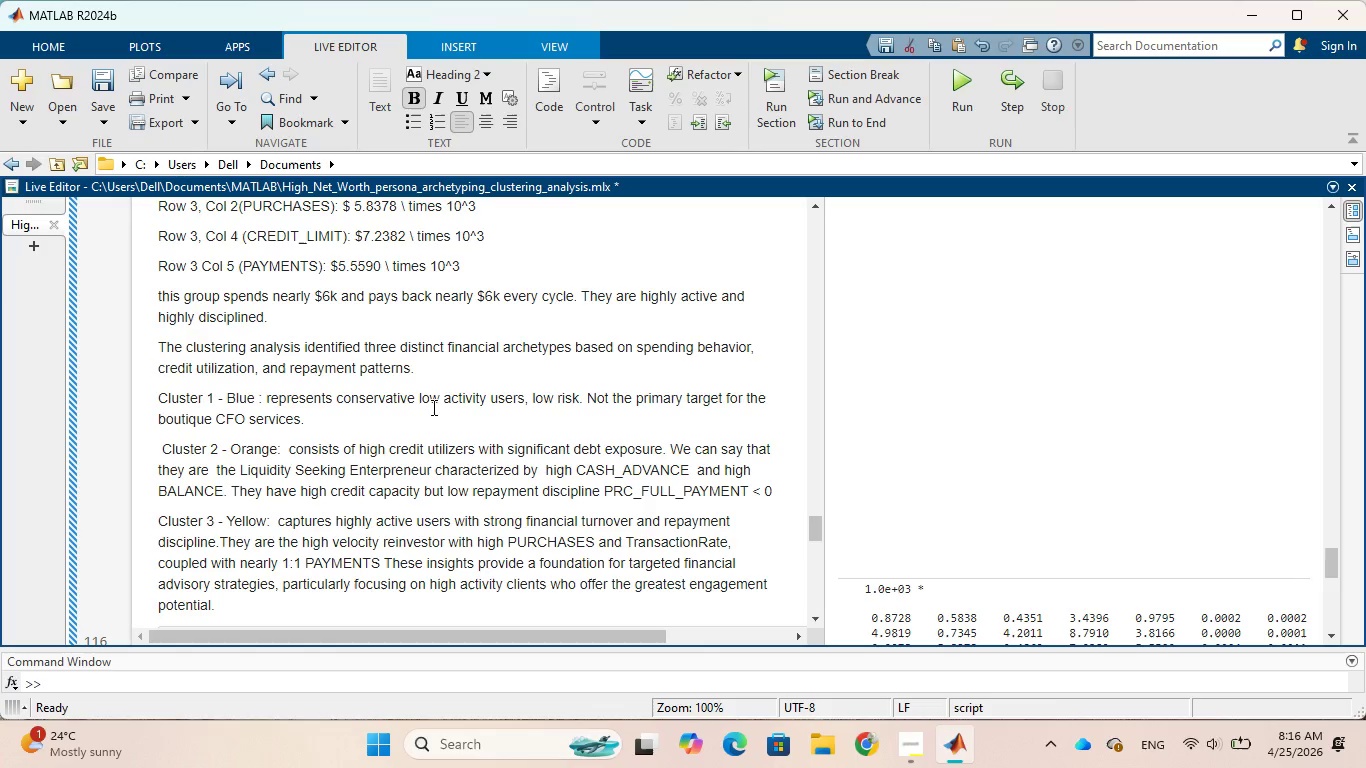 
wait(32.05)
 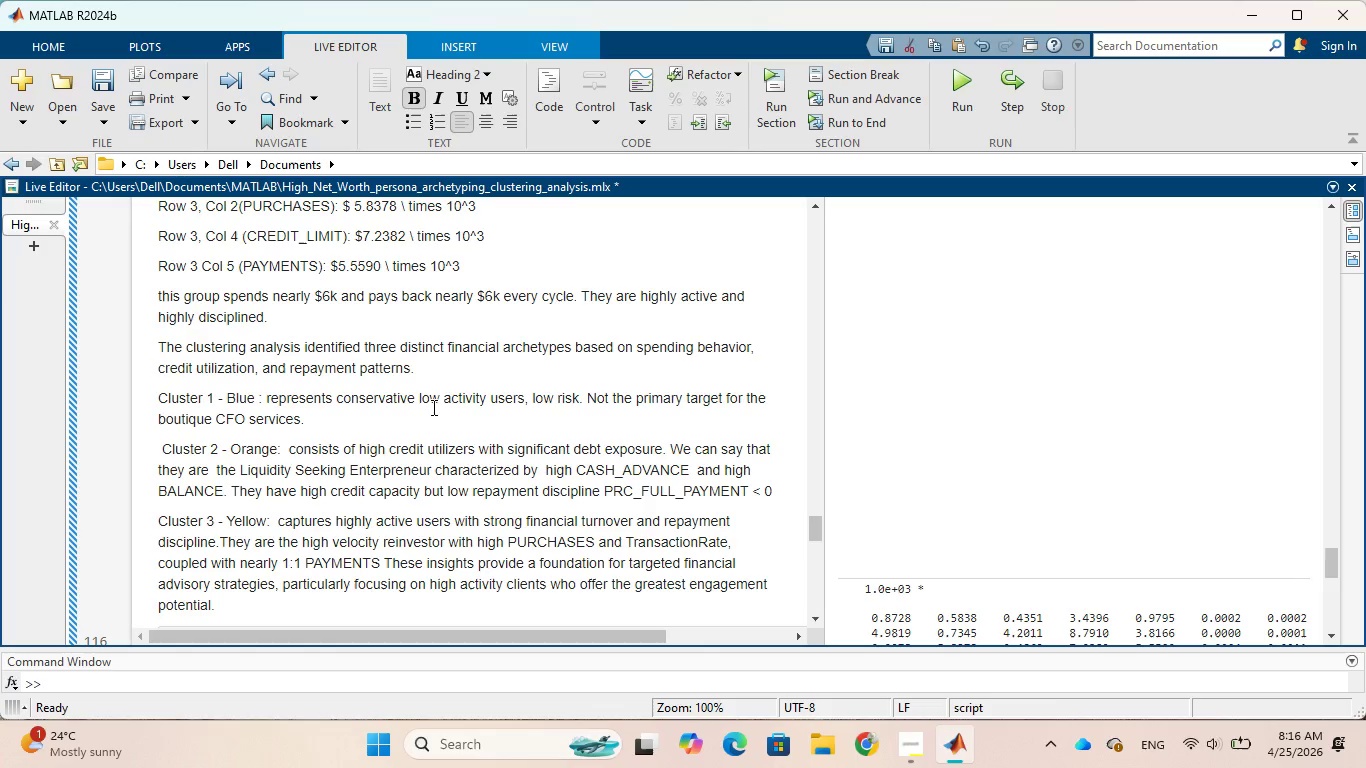 
scroll: coordinate [626, 408], scroll_direction: down, amount: 2.0
 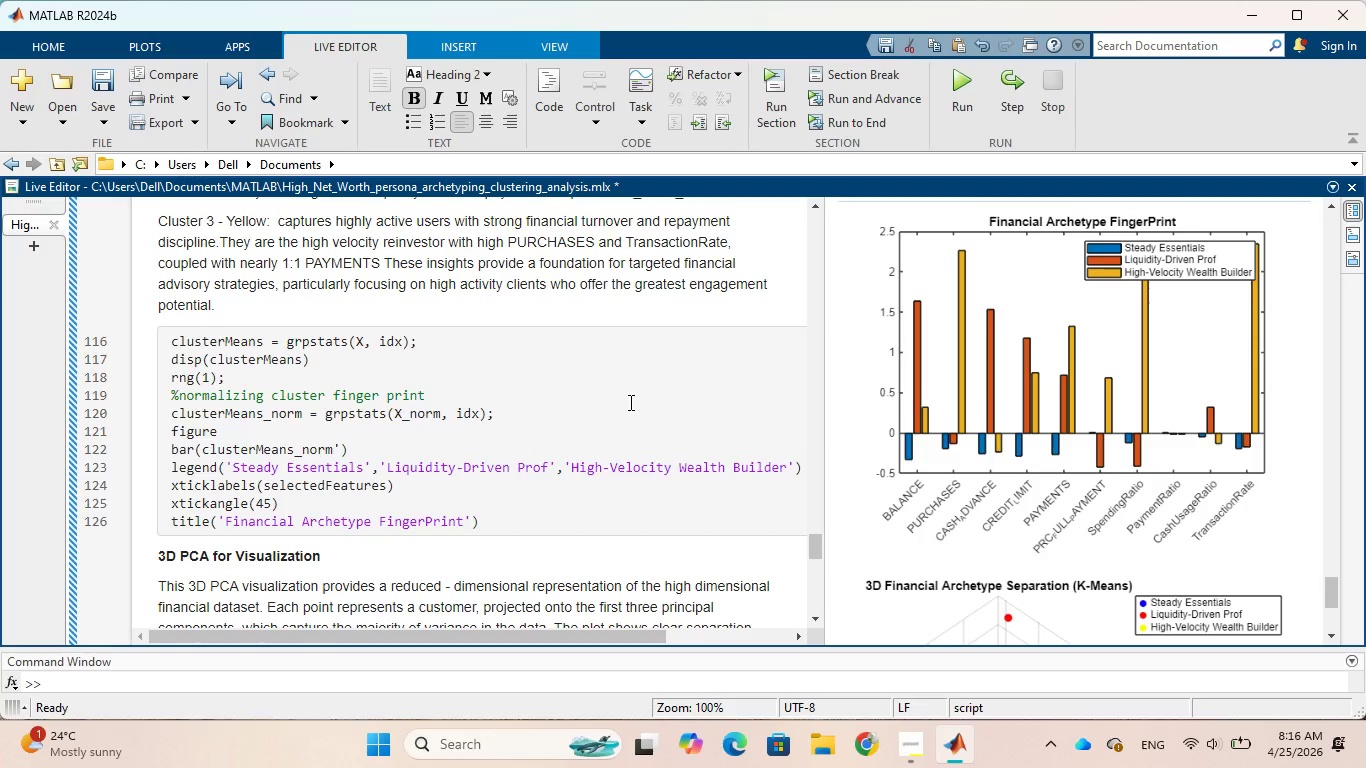 
wait(6.83)
 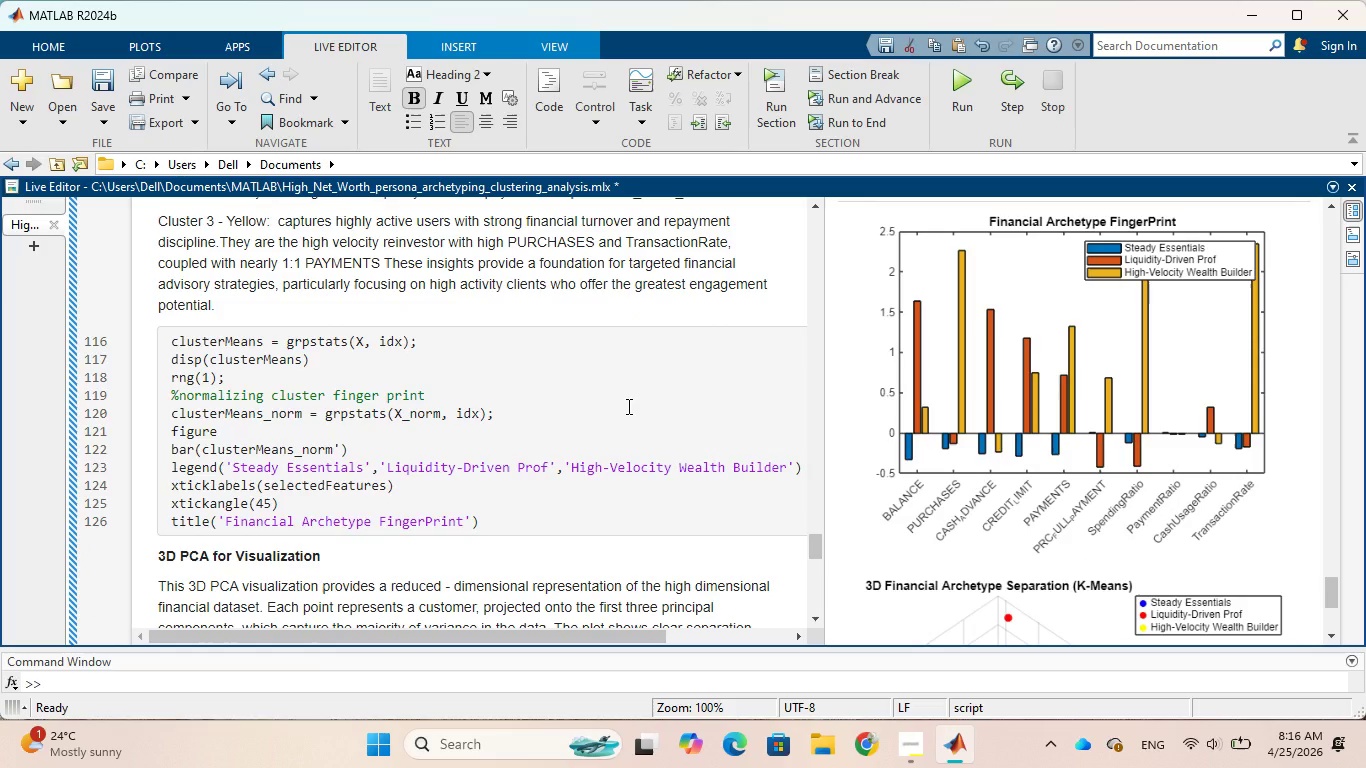 
scroll: coordinate [618, 405], scroll_direction: up, amount: 2.0
 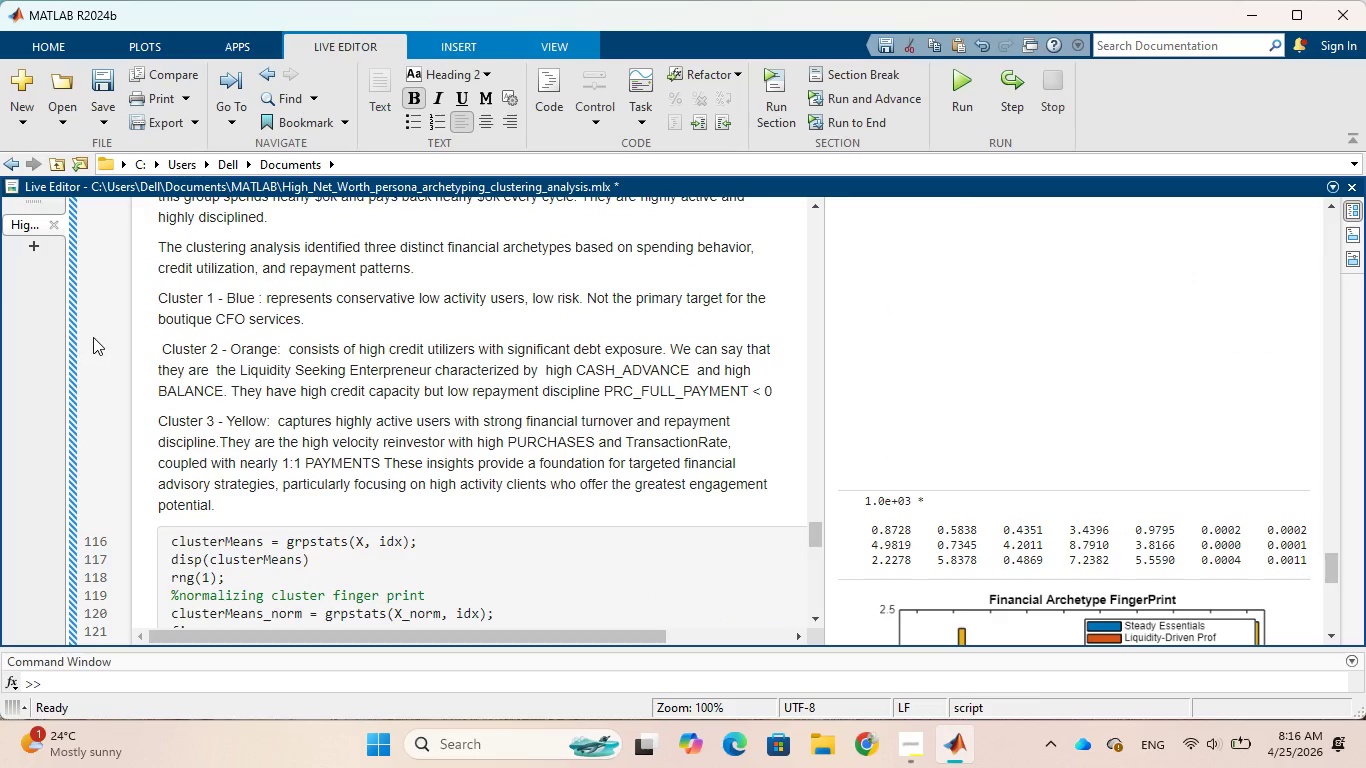 
left_click([164, 347])
 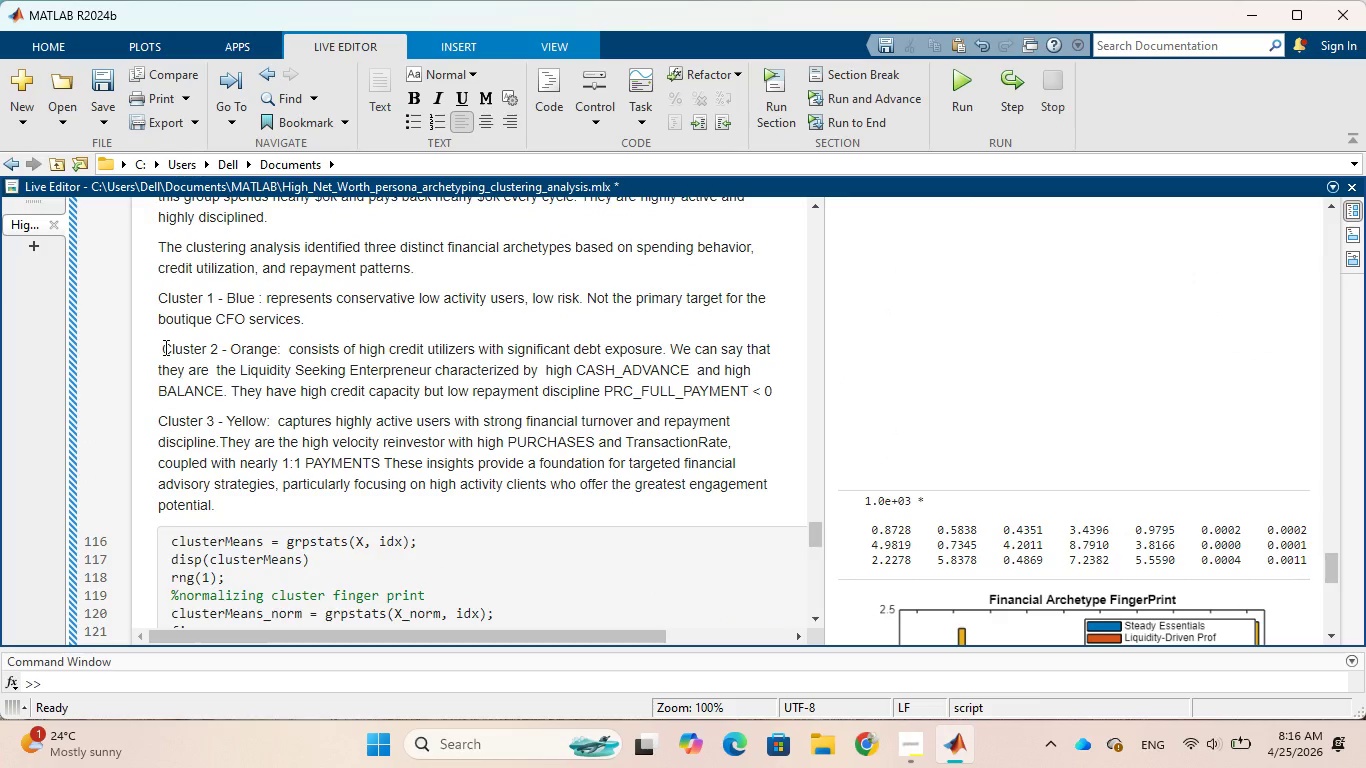 
key(Backspace)
 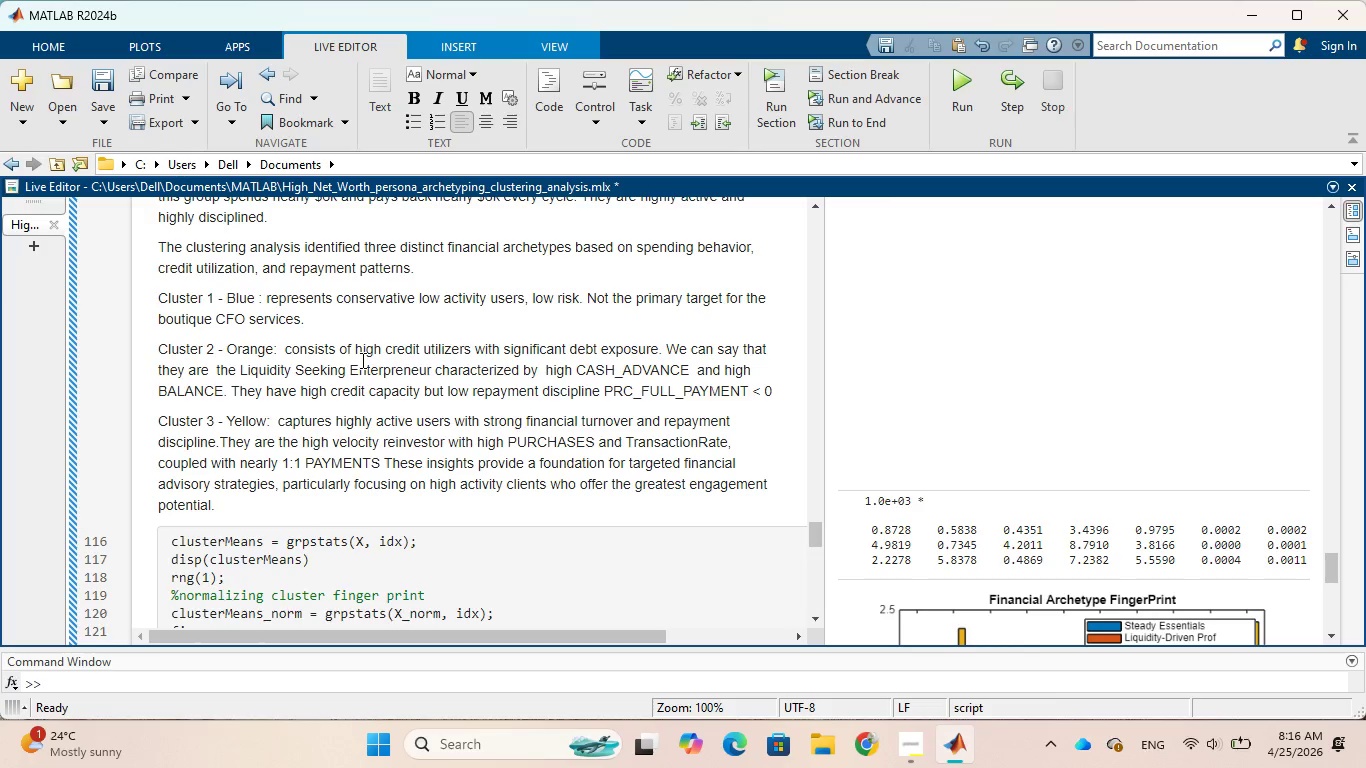 
wait(9.67)
 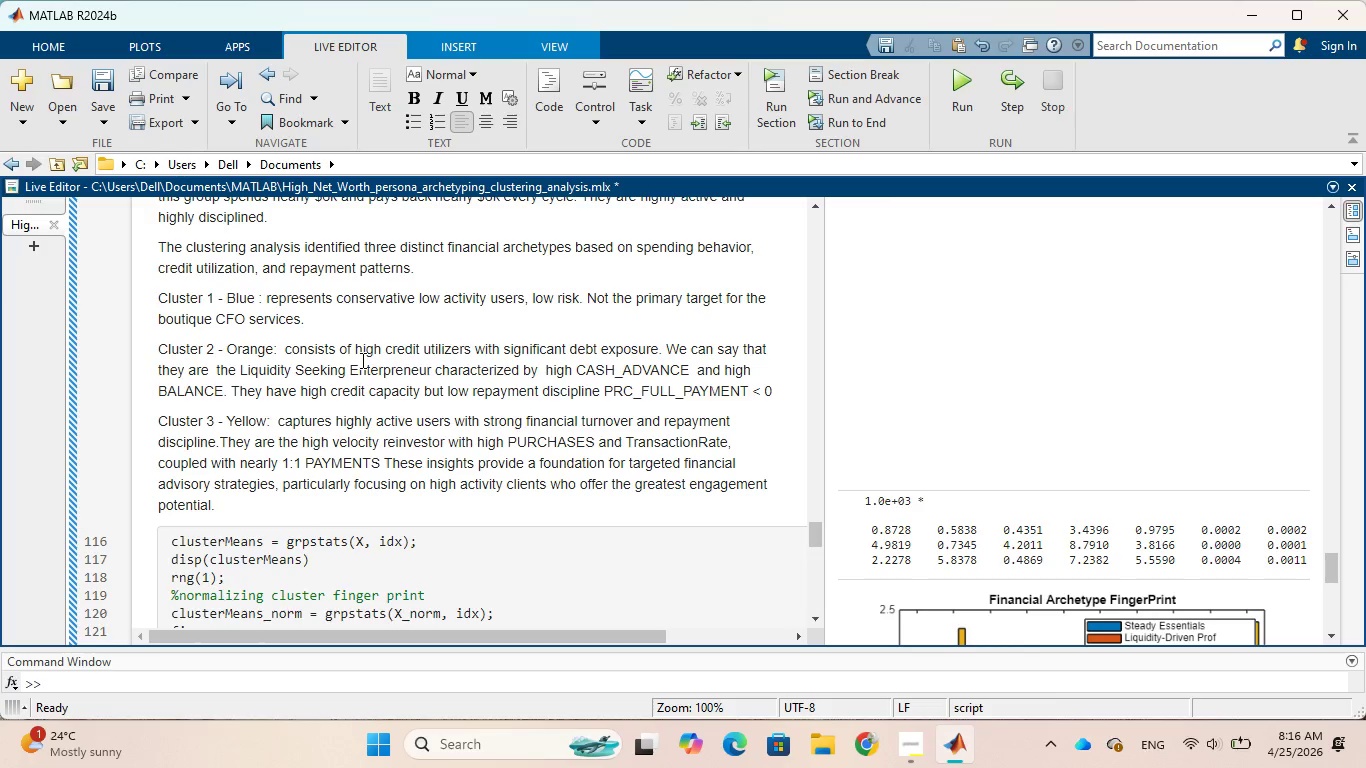 
scroll: coordinate [361, 360], scroll_direction: down, amount: 1.0
 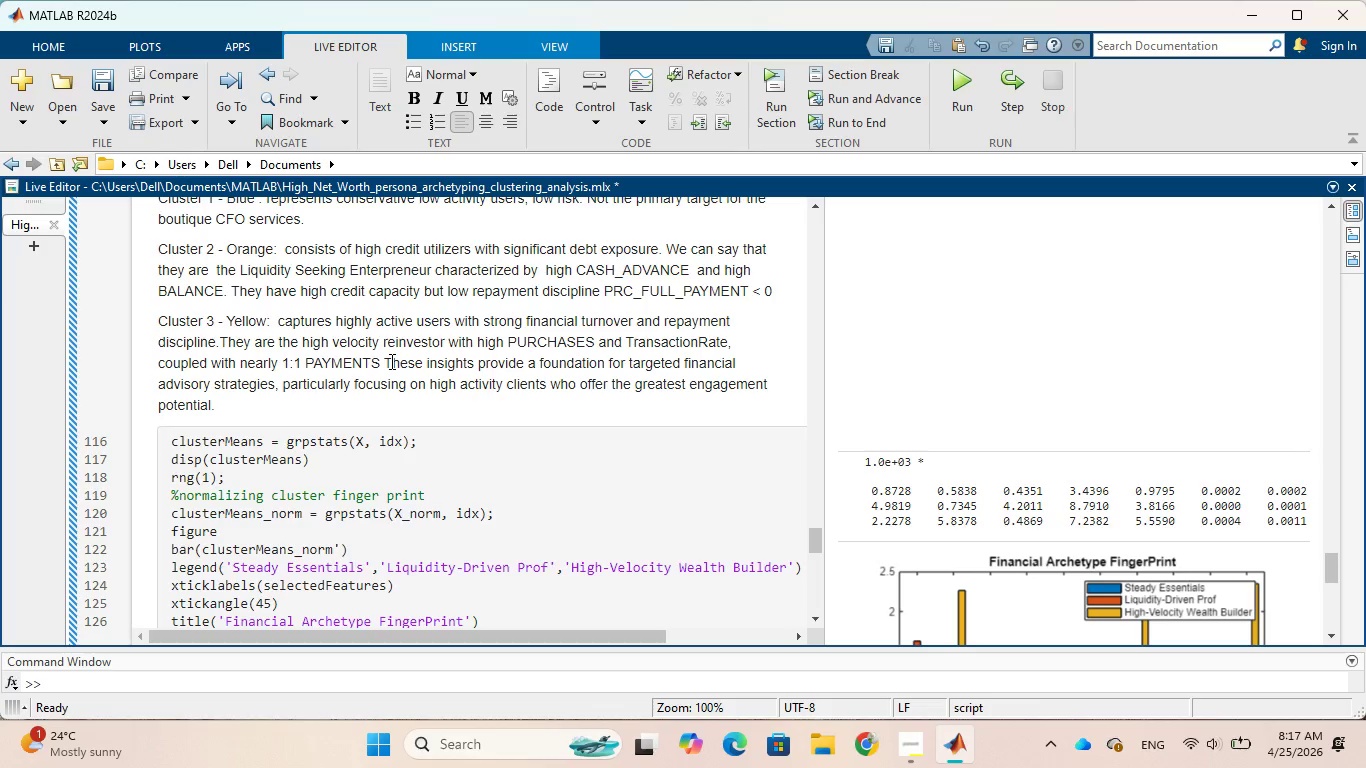 
wait(33.54)
 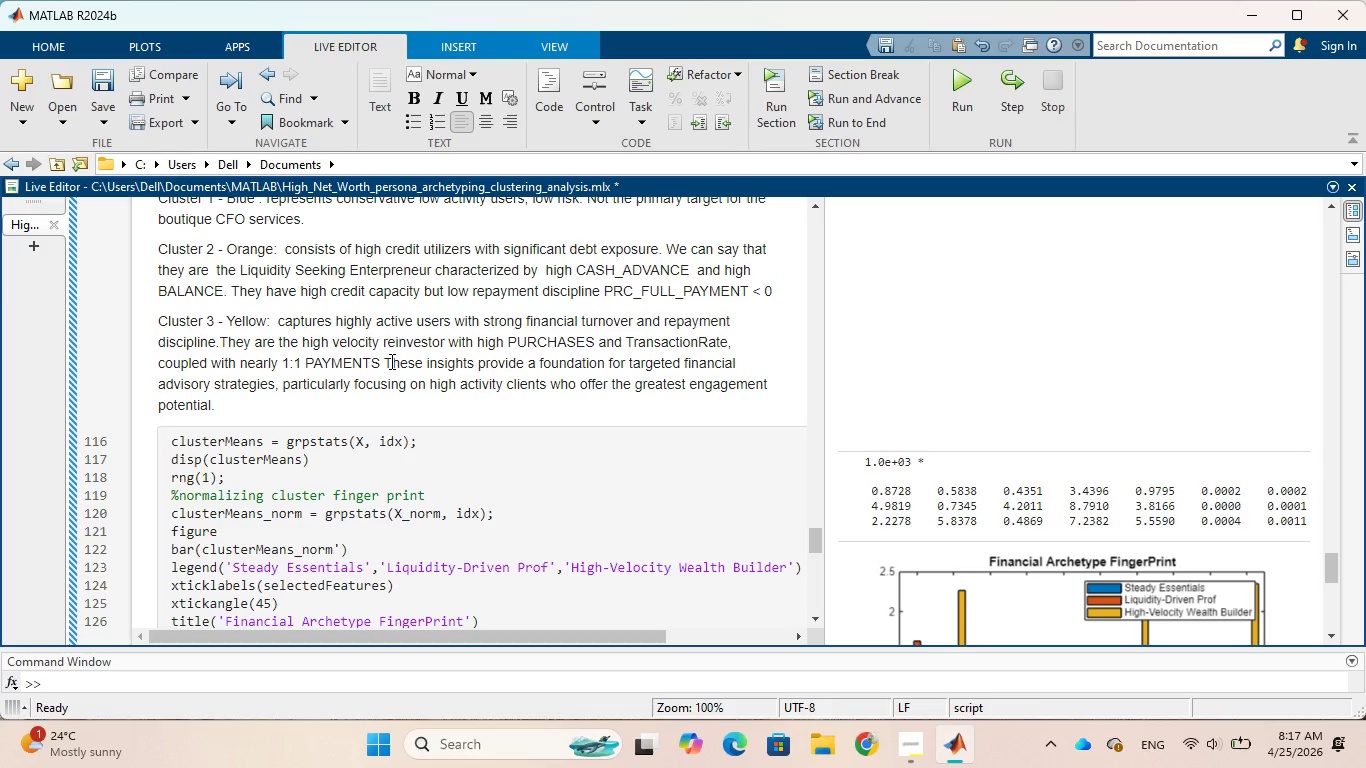 
left_click([382, 364])
 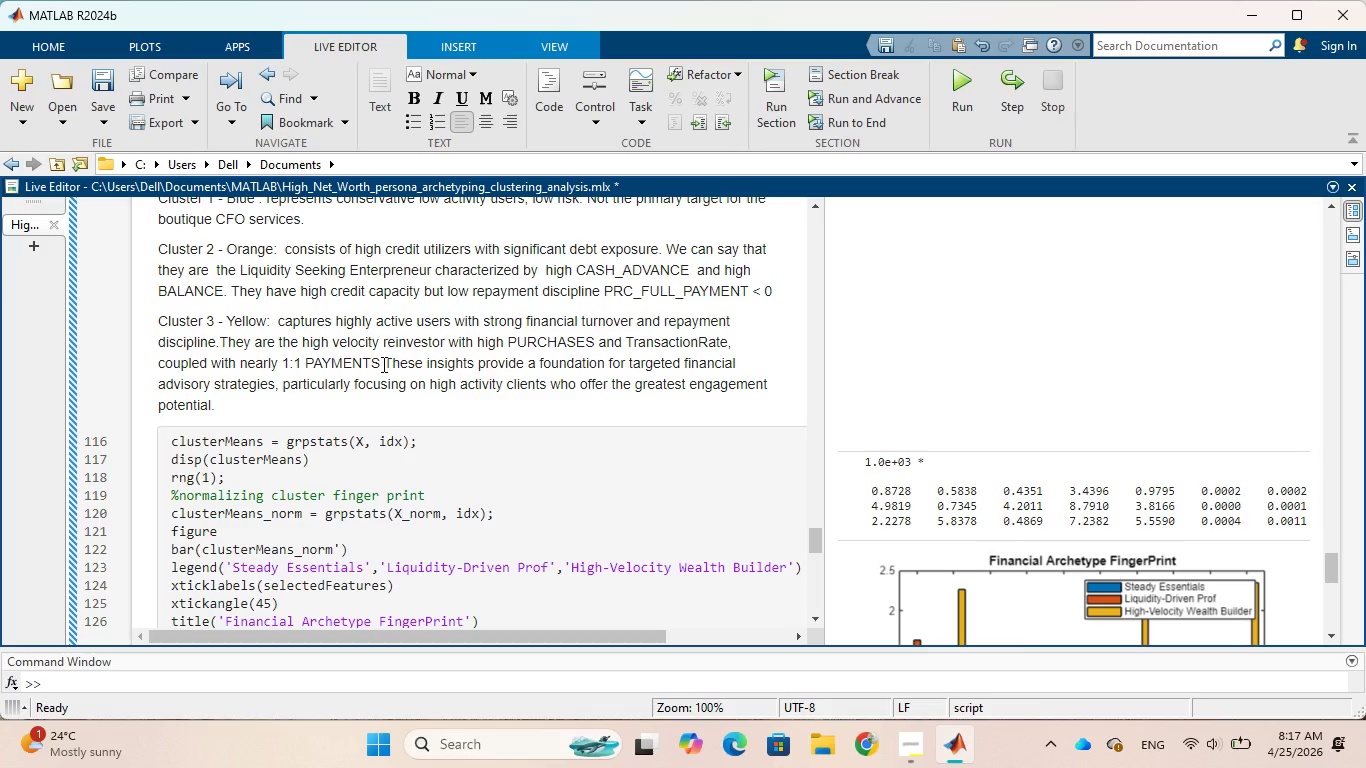 
key(Backspace)
 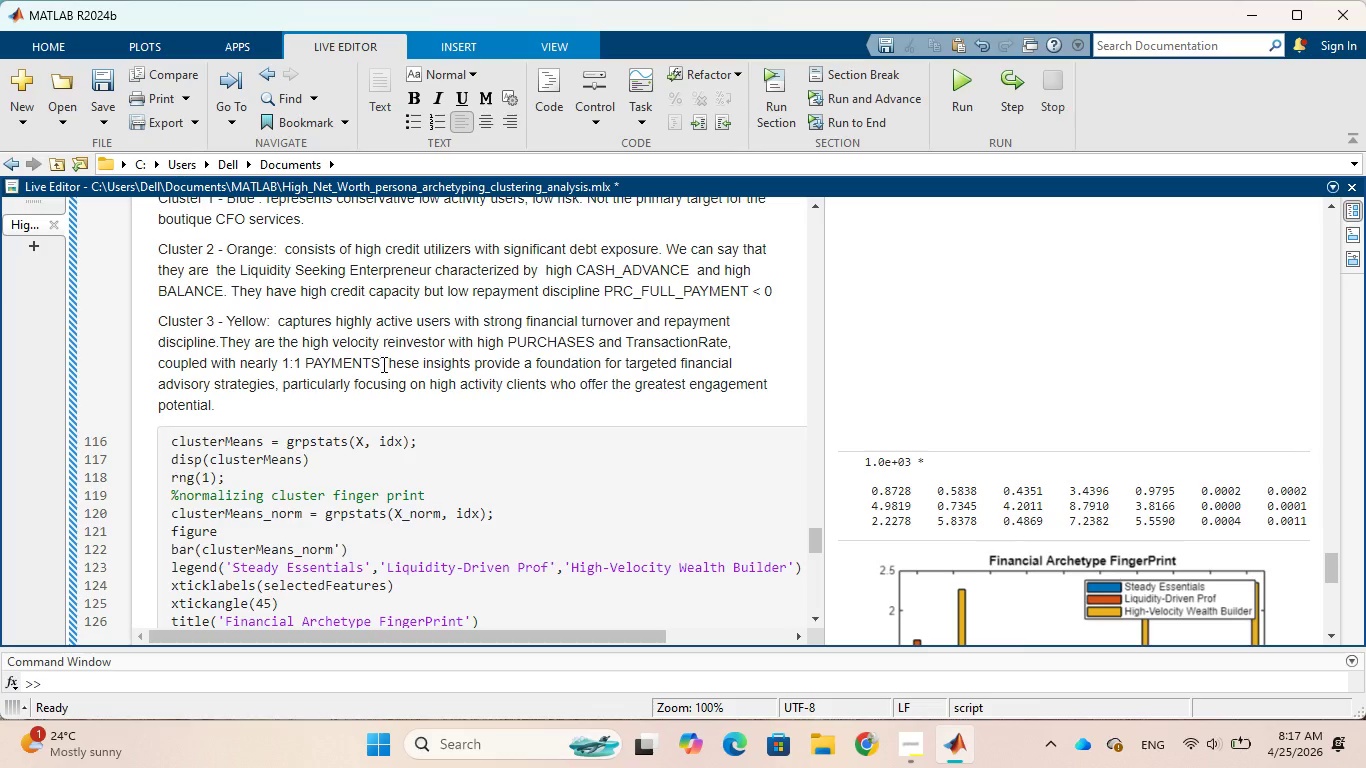 
key(Period)
 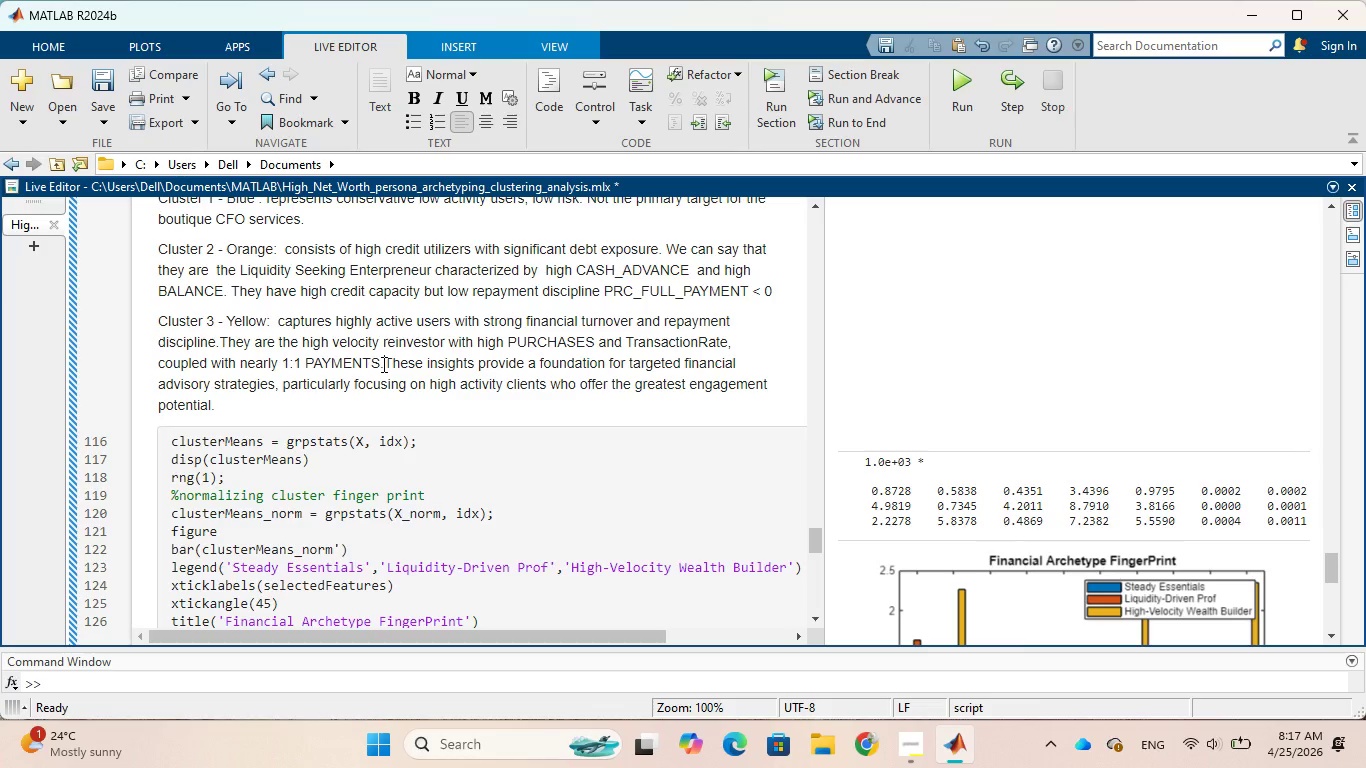 
key(Space)
 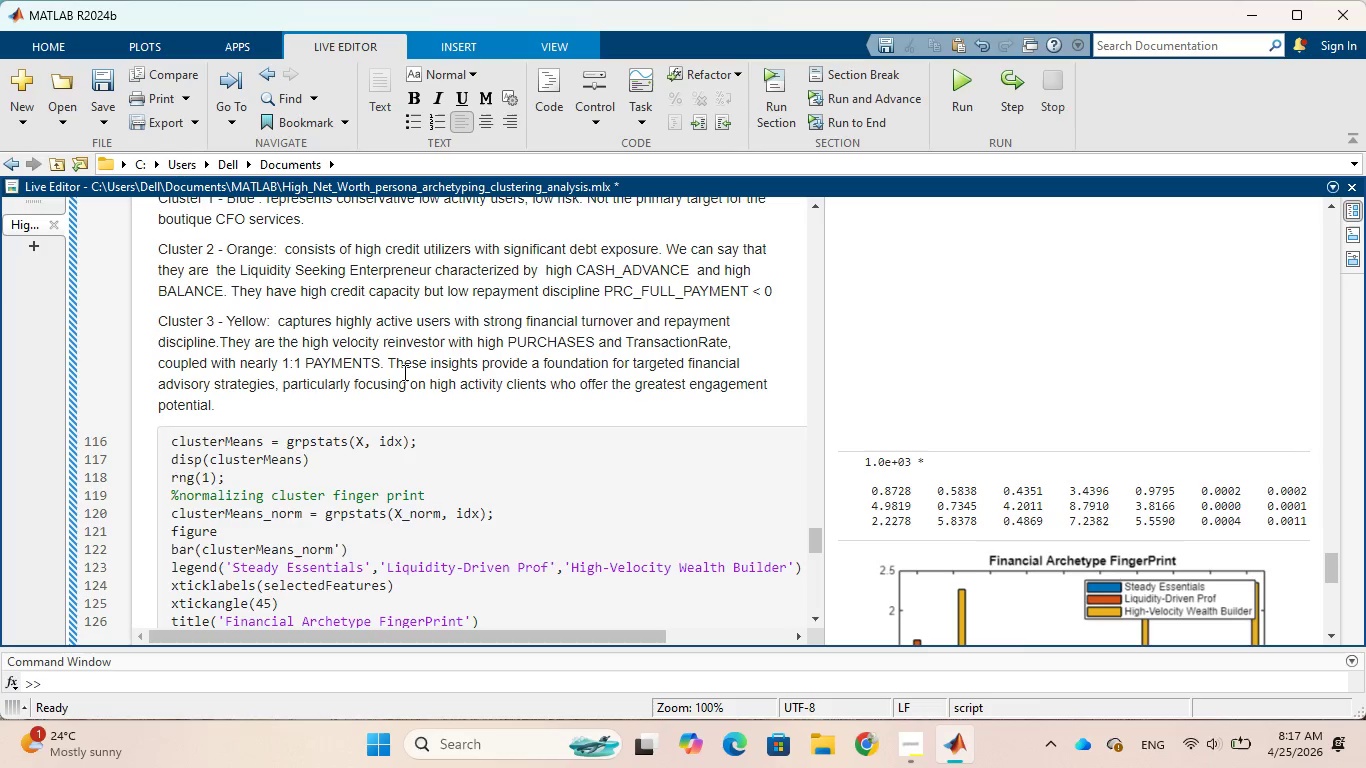 
wait(11.69)
 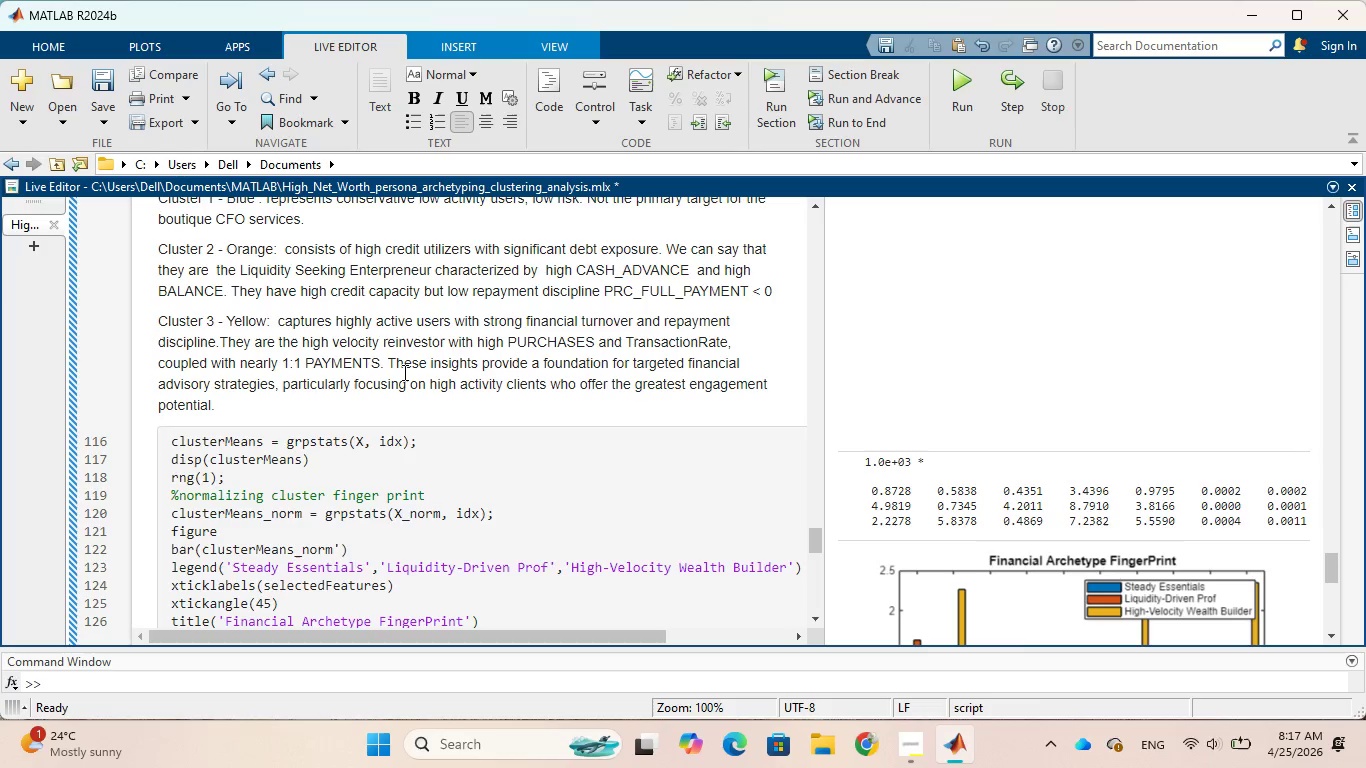 
scroll: coordinate [379, 418], scroll_direction: down, amount: 1.0
 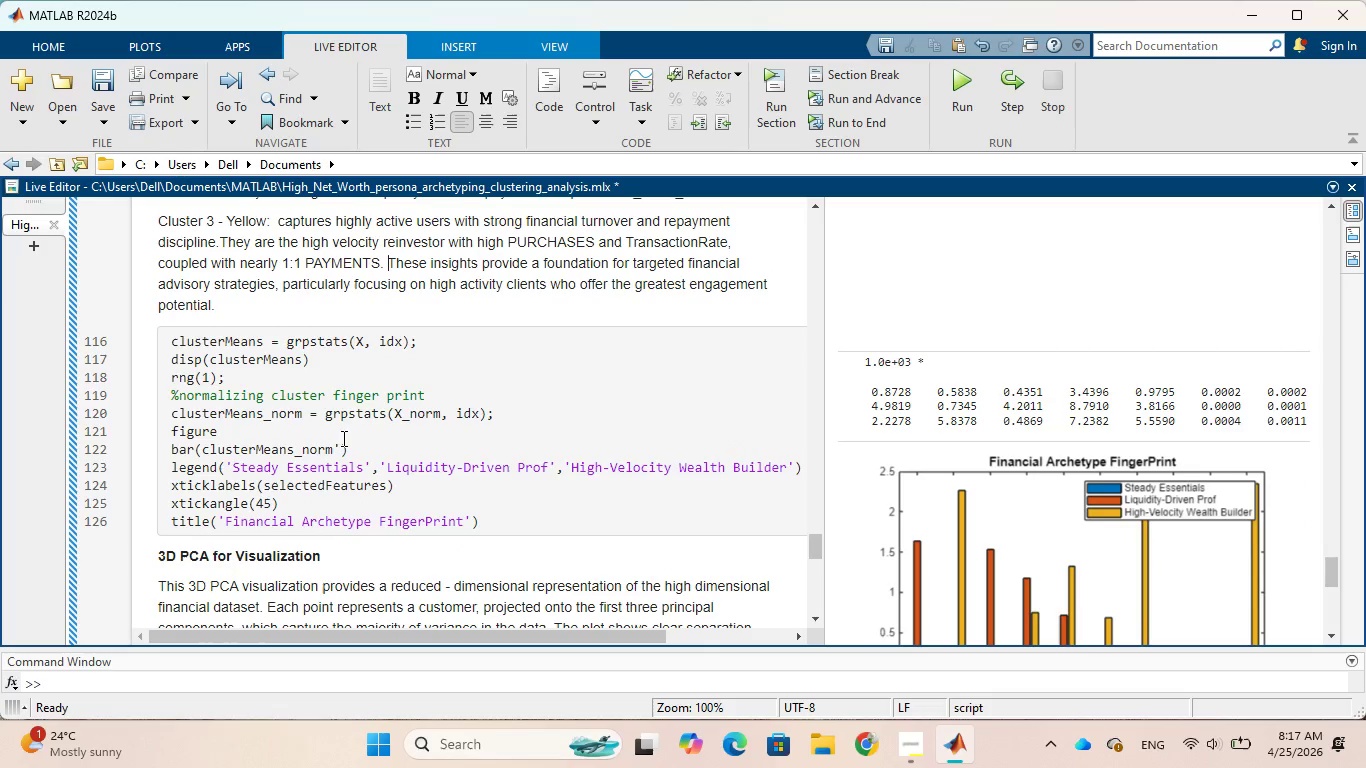 
scroll: coordinate [321, 399], scroll_direction: up, amount: 3.0
 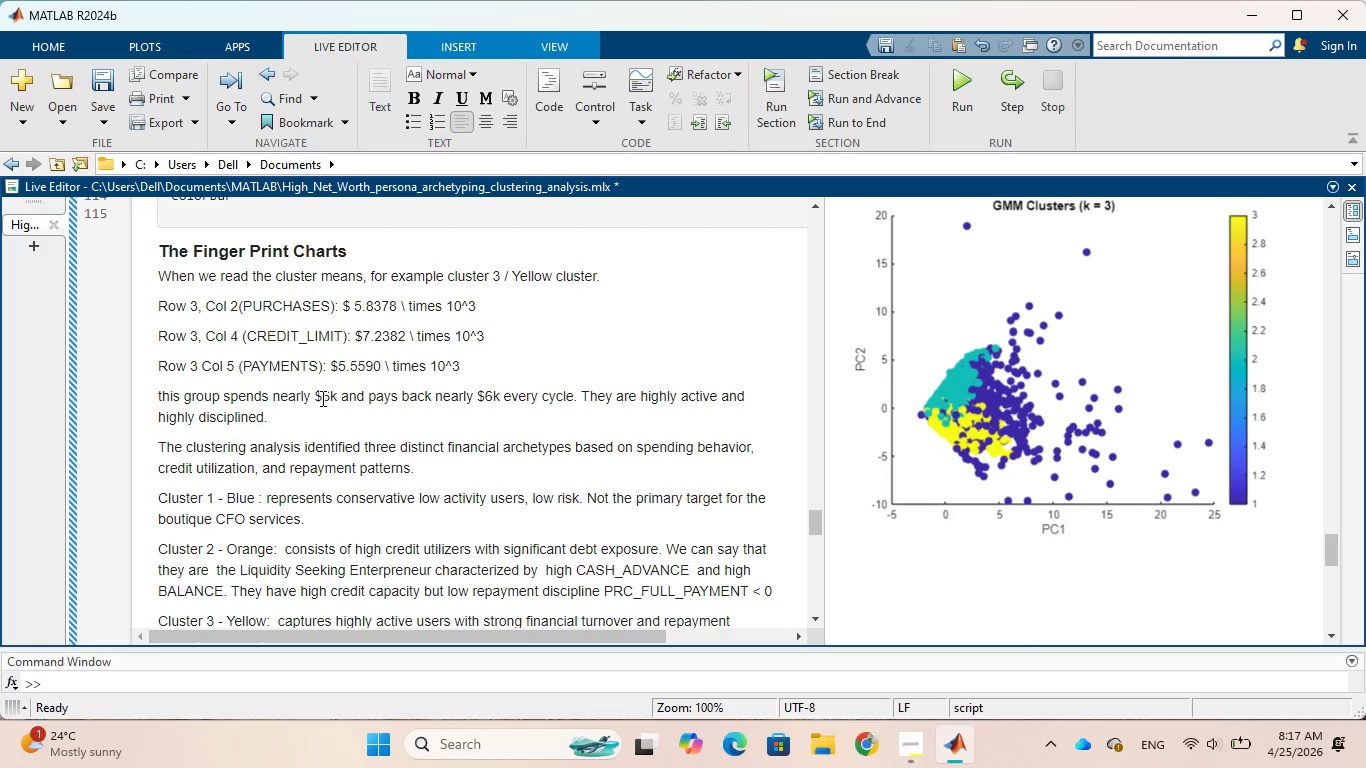 
scroll: coordinate [322, 397], scroll_direction: down, amount: 4.0
 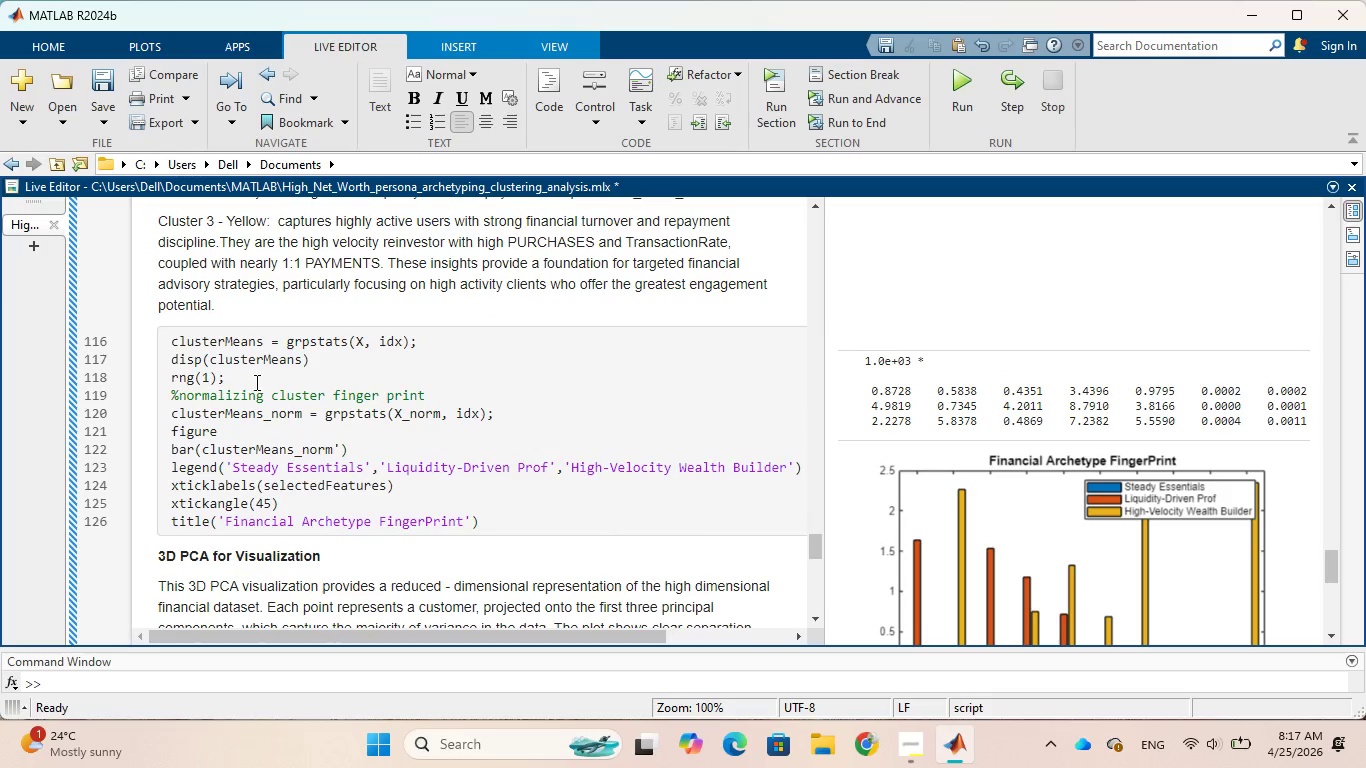 
wait(5.62)
 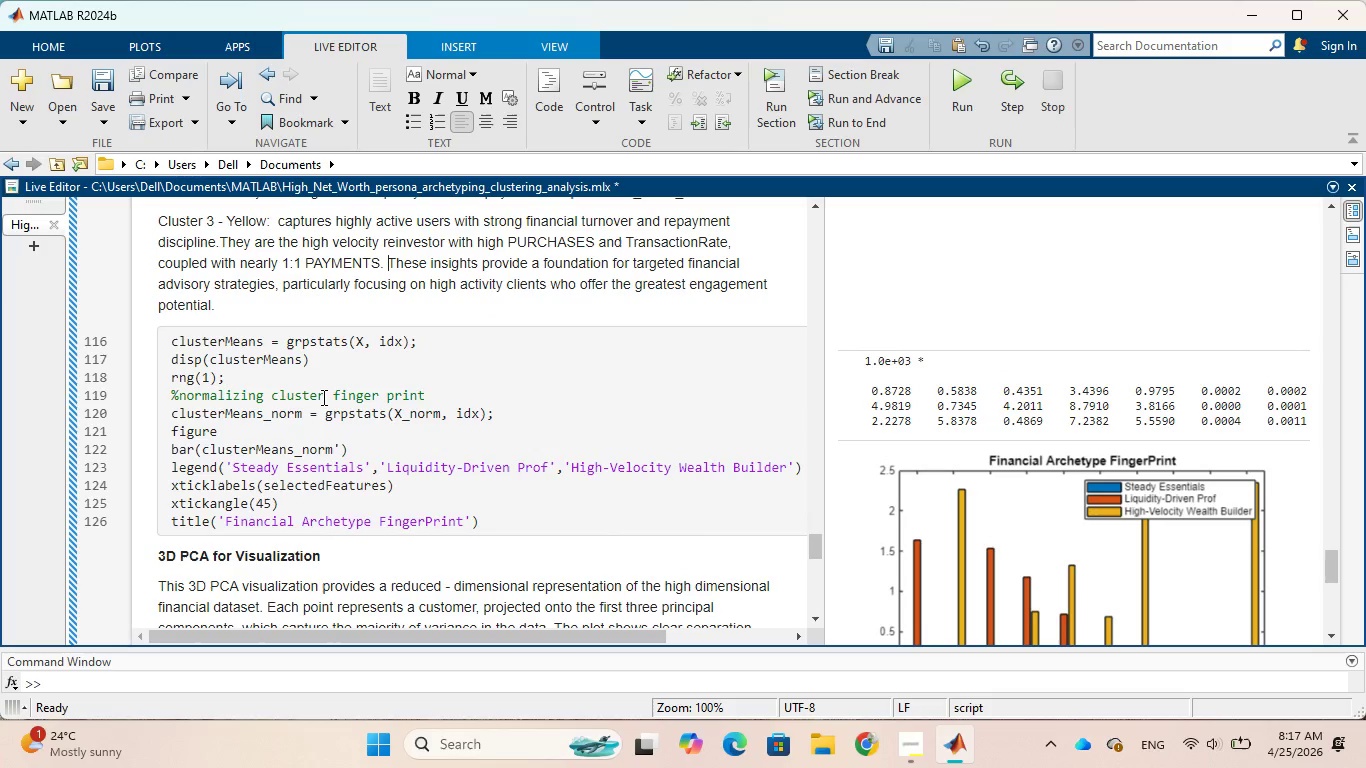 
left_click_drag(start_coordinate=[243, 377], to_coordinate=[168, 378])
 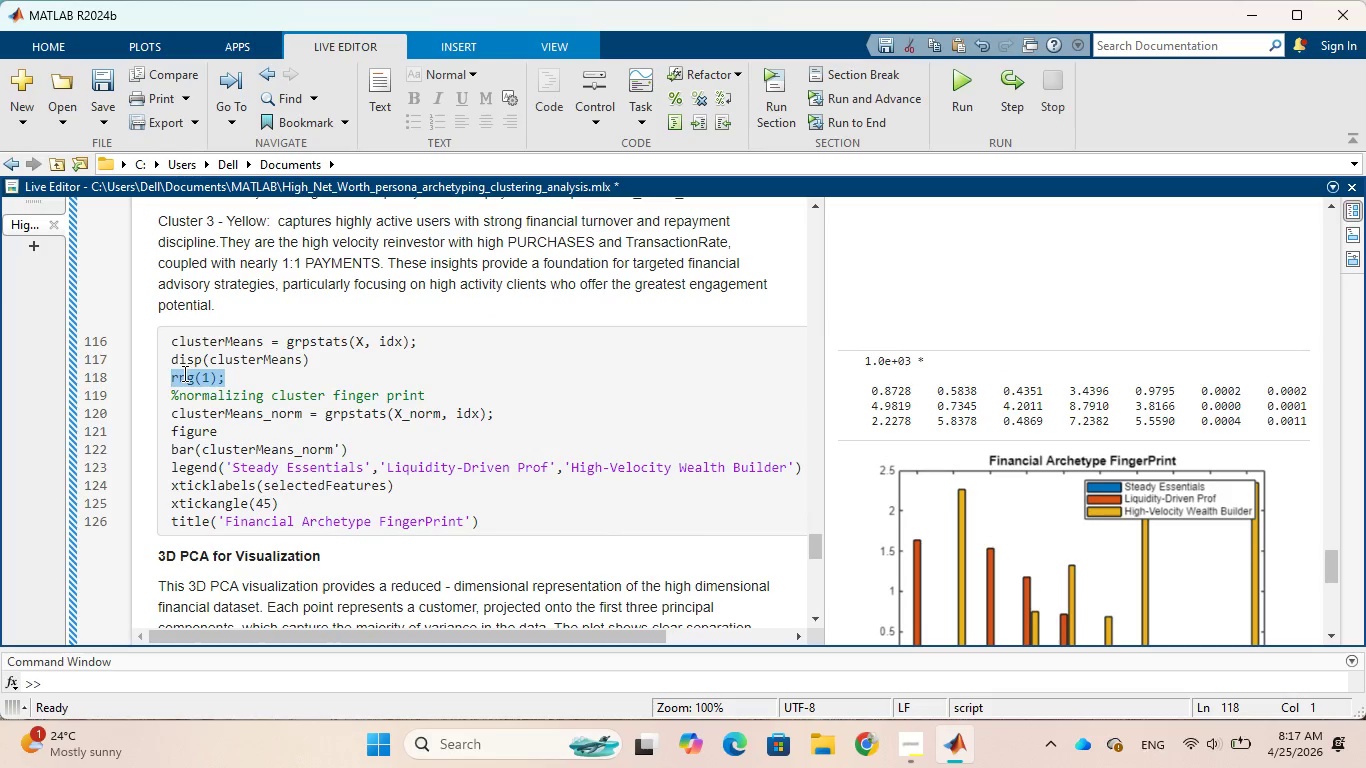 
right_click([183, 373])
 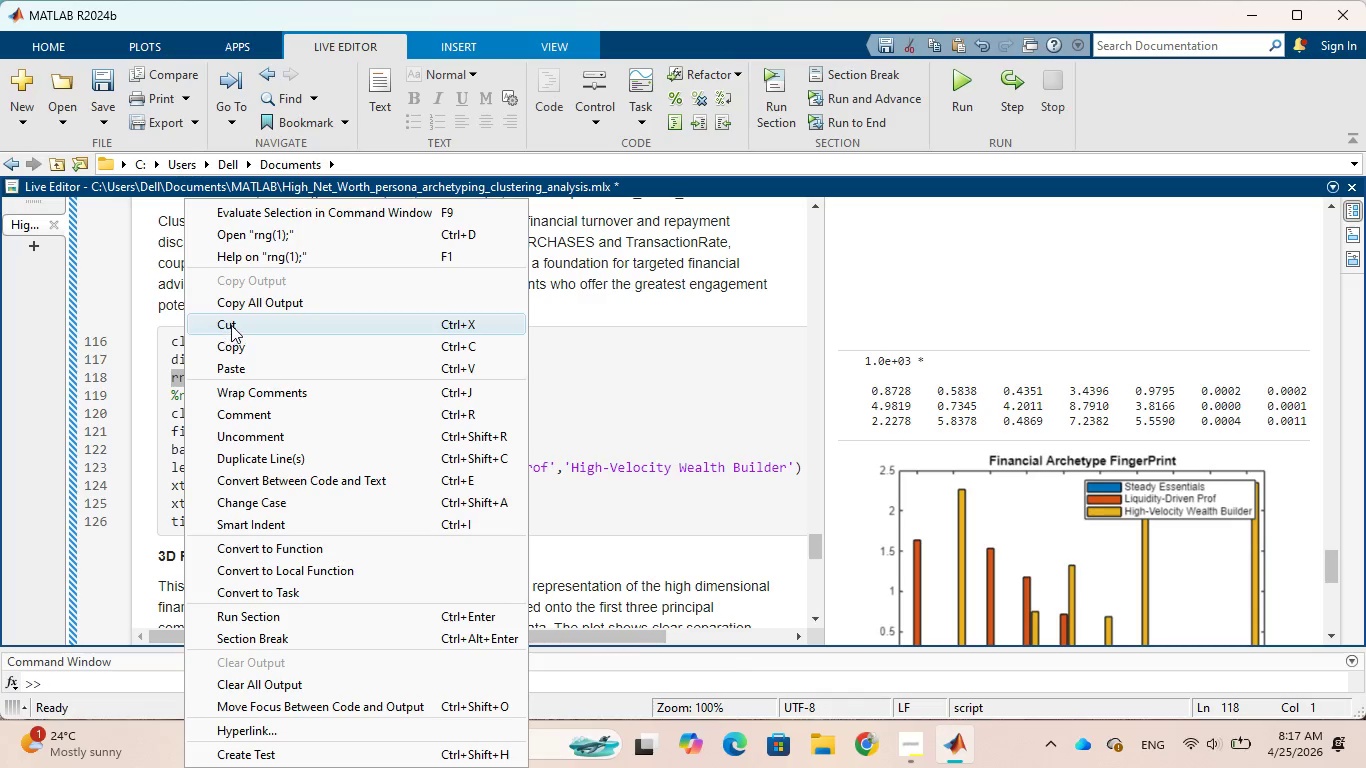 
left_click([231, 325])
 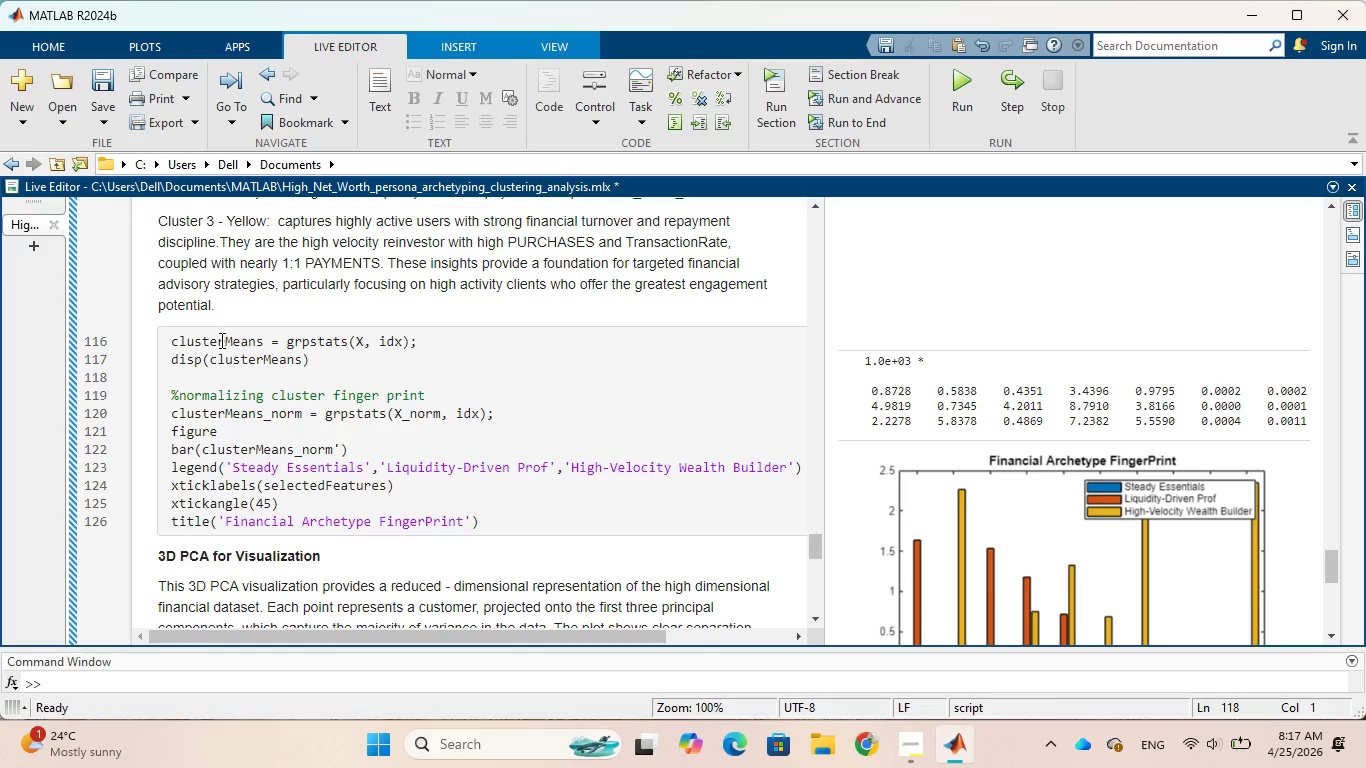 
key(Backspace)
 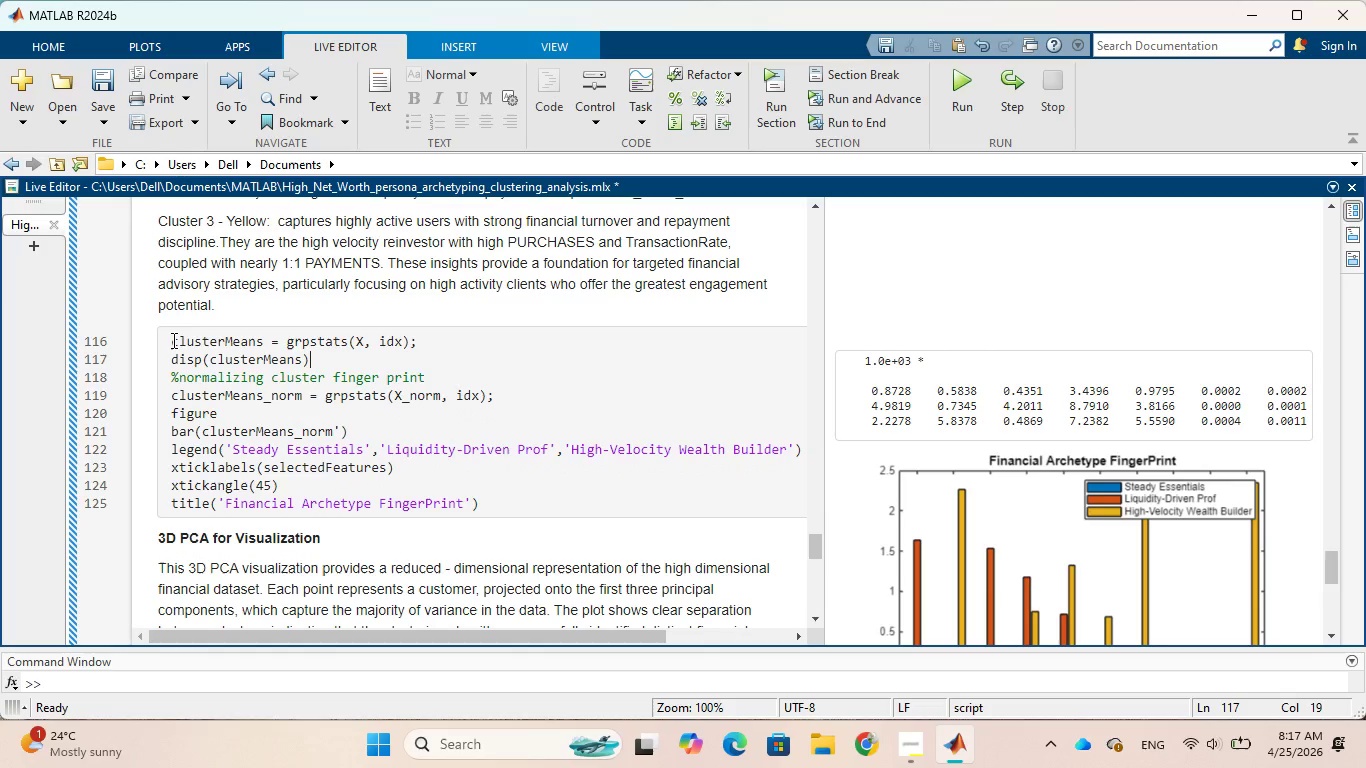 
left_click([170, 341])
 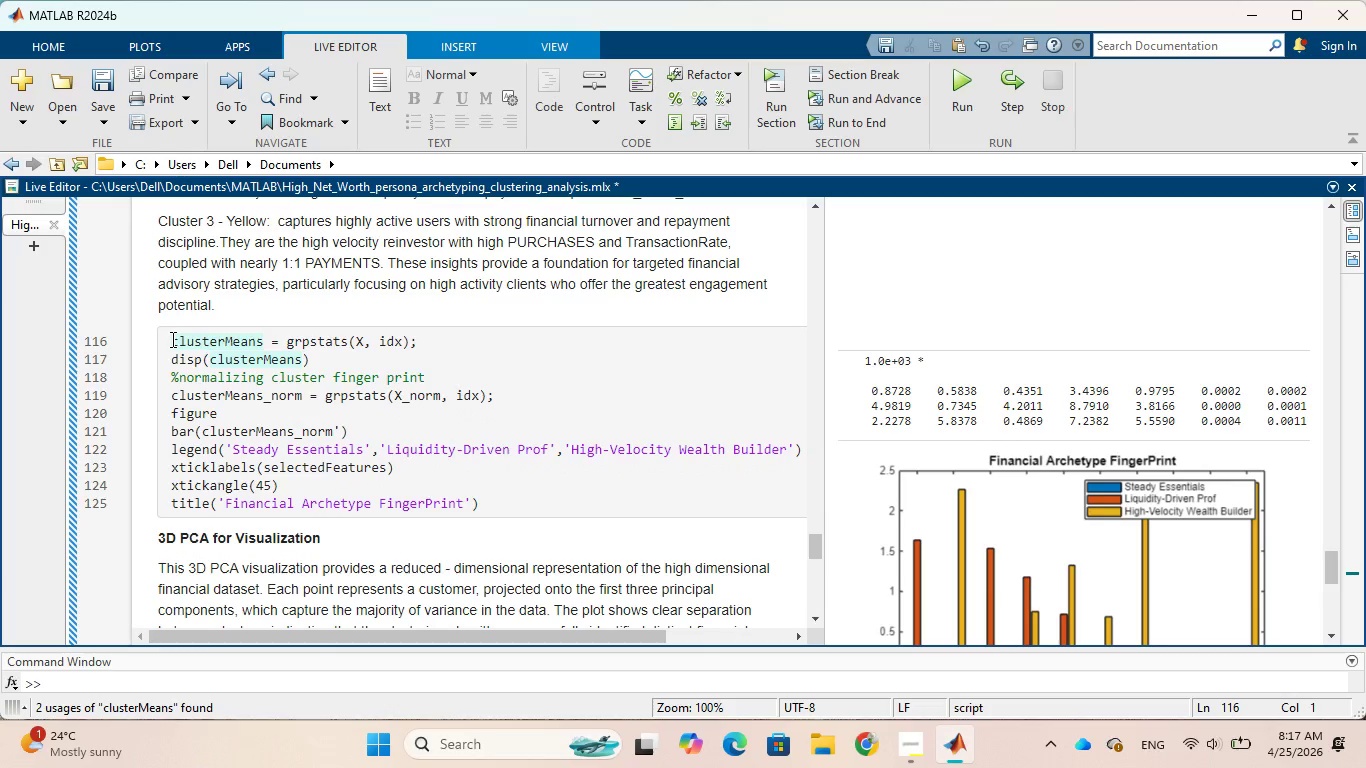 
key(Enter)
 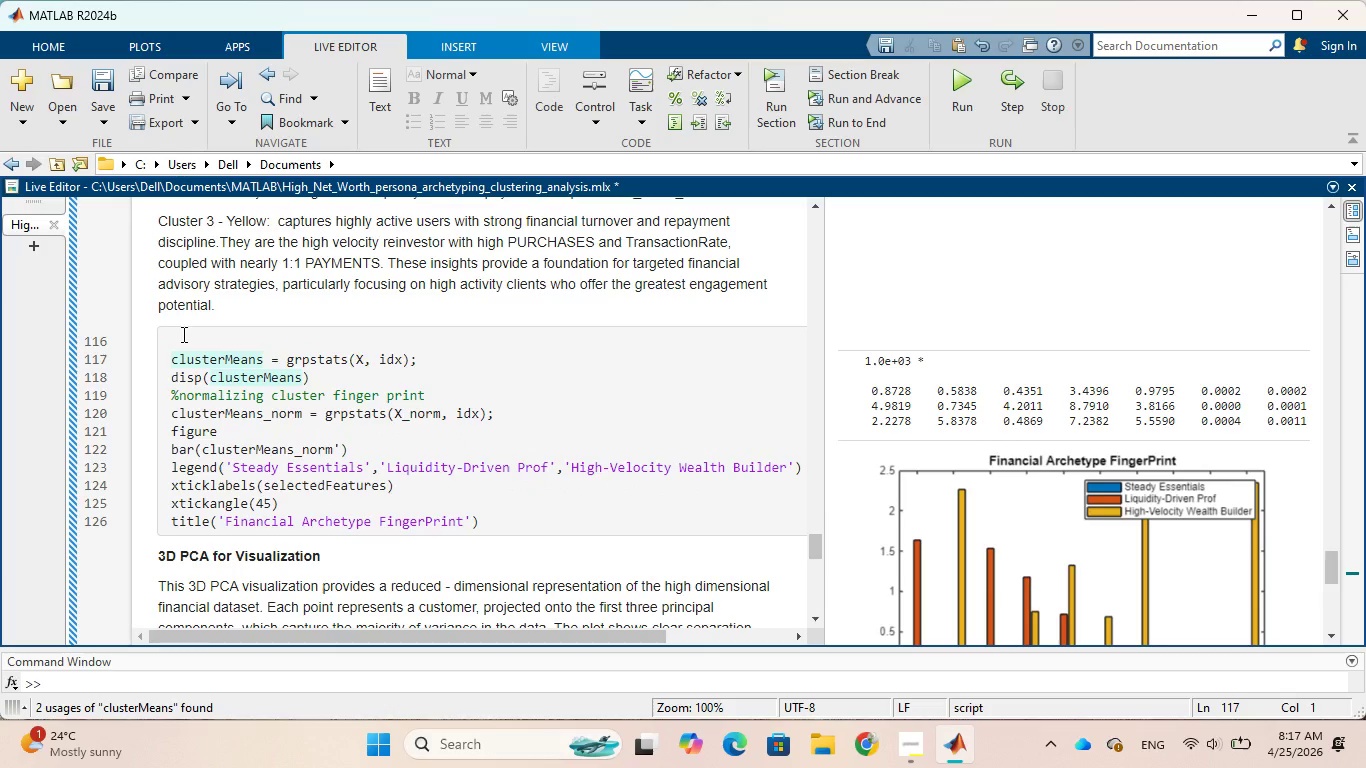 
left_click([182, 334])
 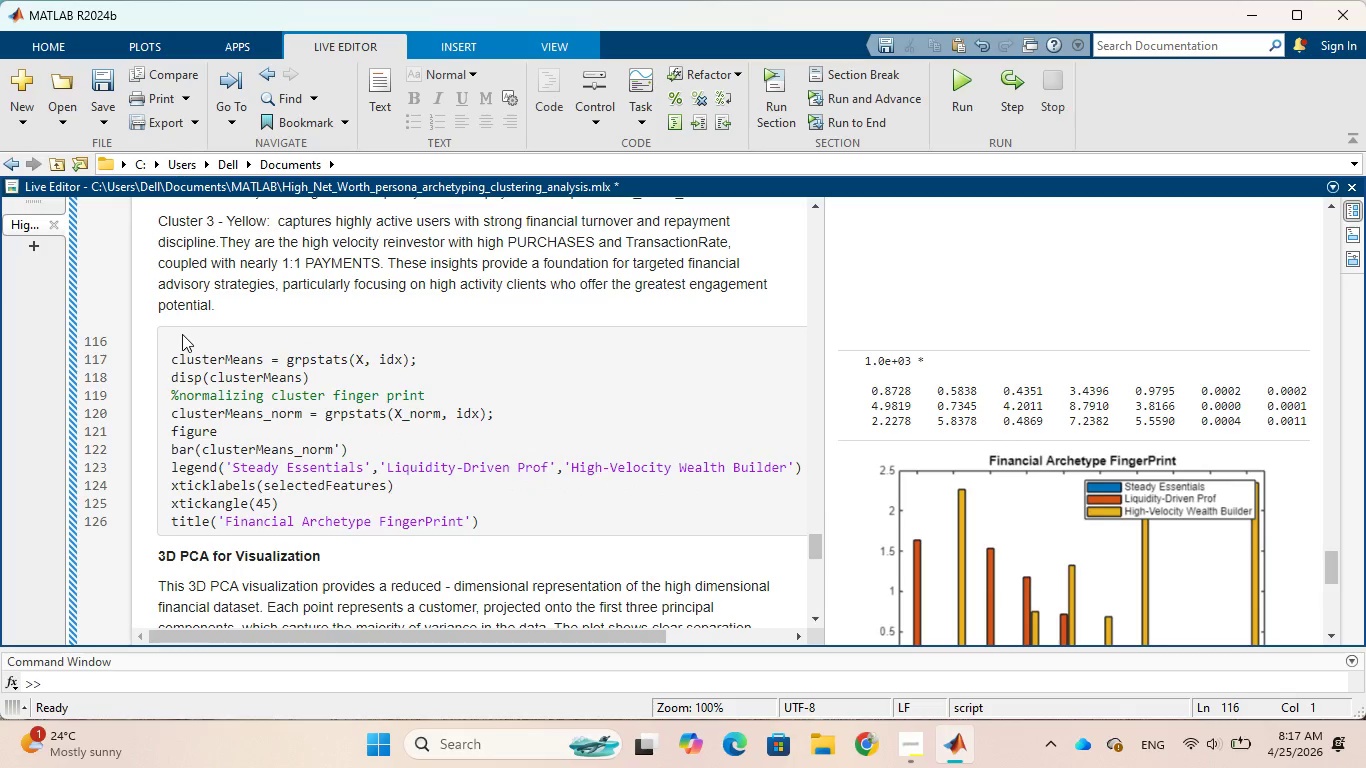 
key(Control+V)
 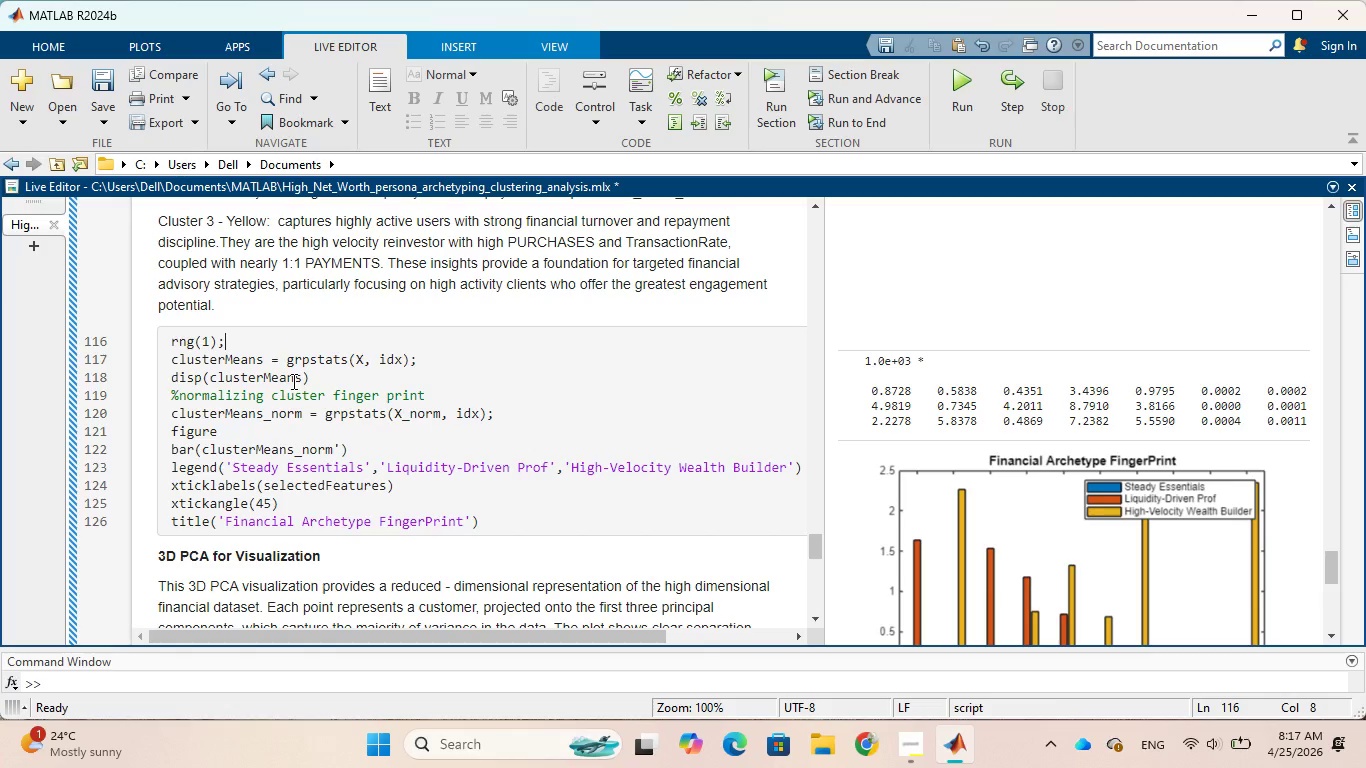 
wait(6.8)
 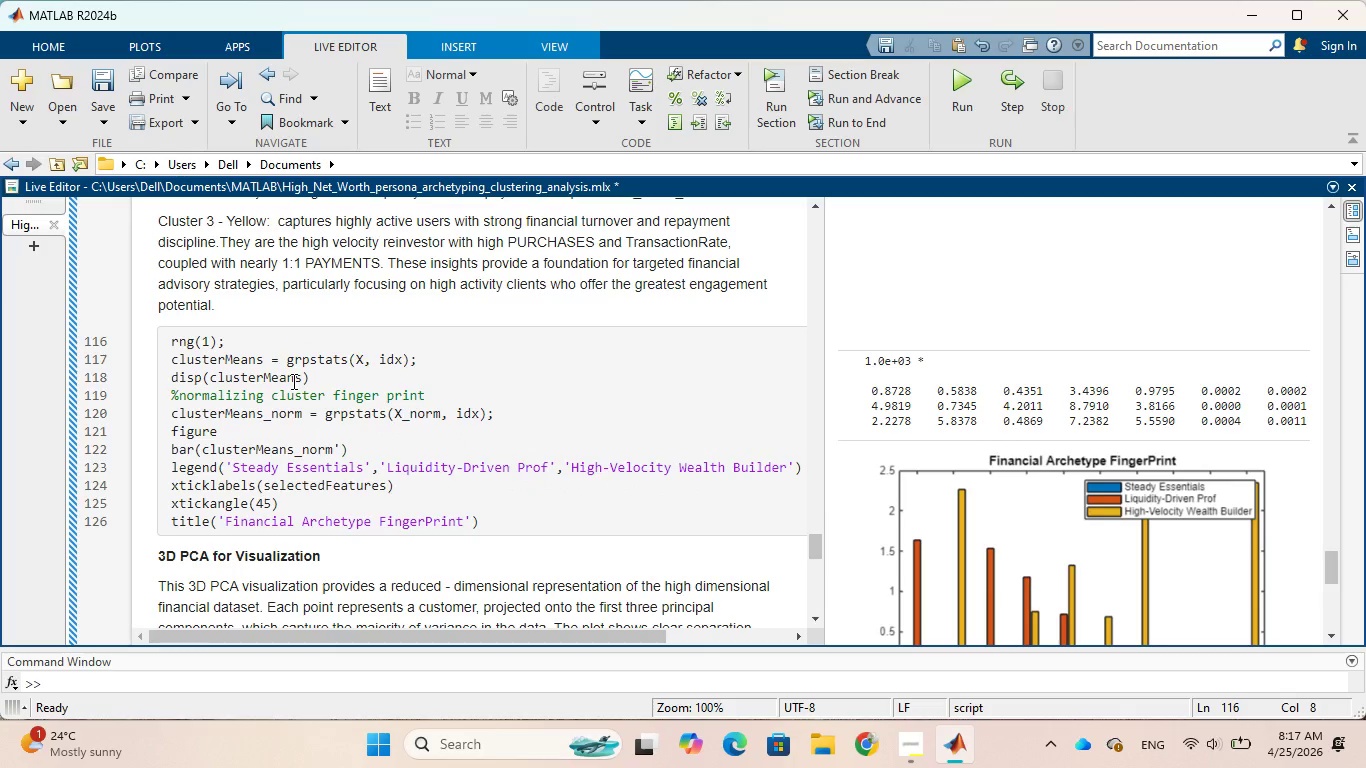 
left_click([323, 378])
 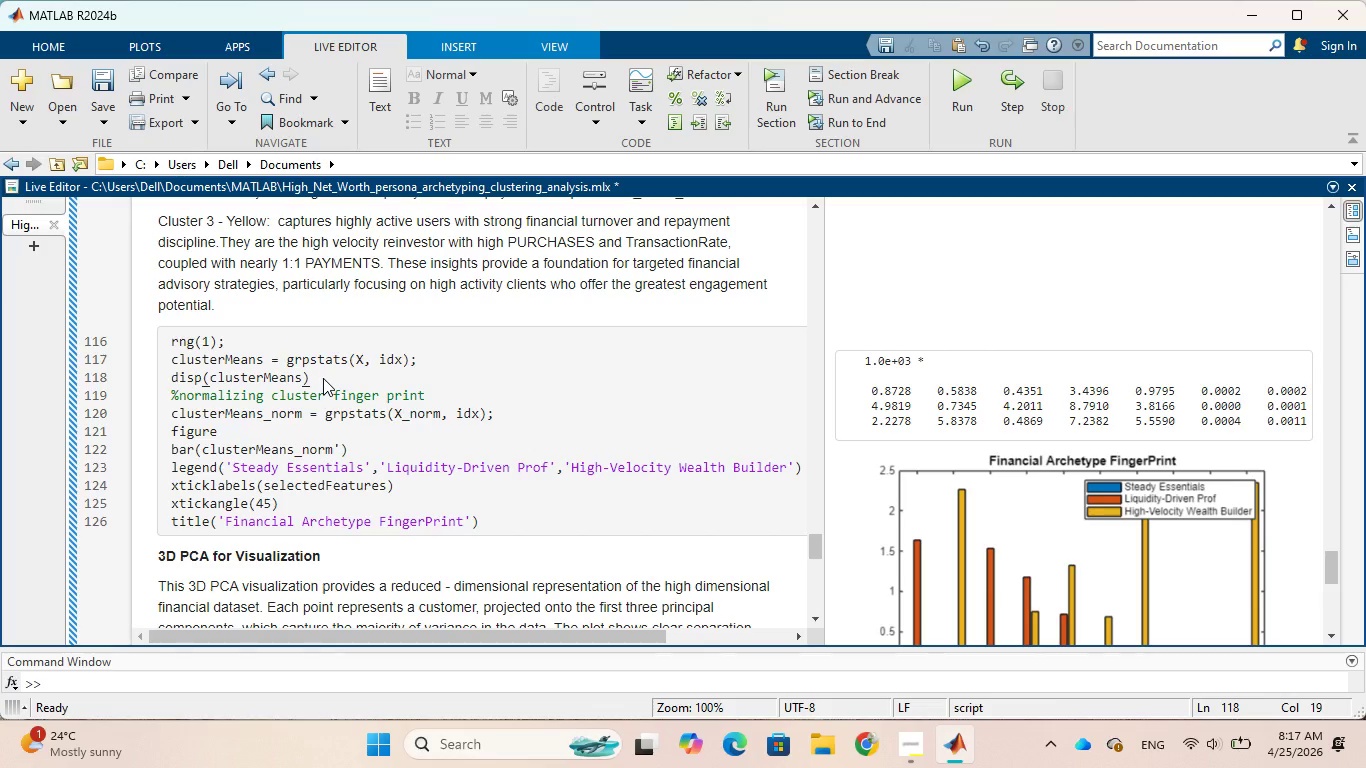 
key(Enter)
 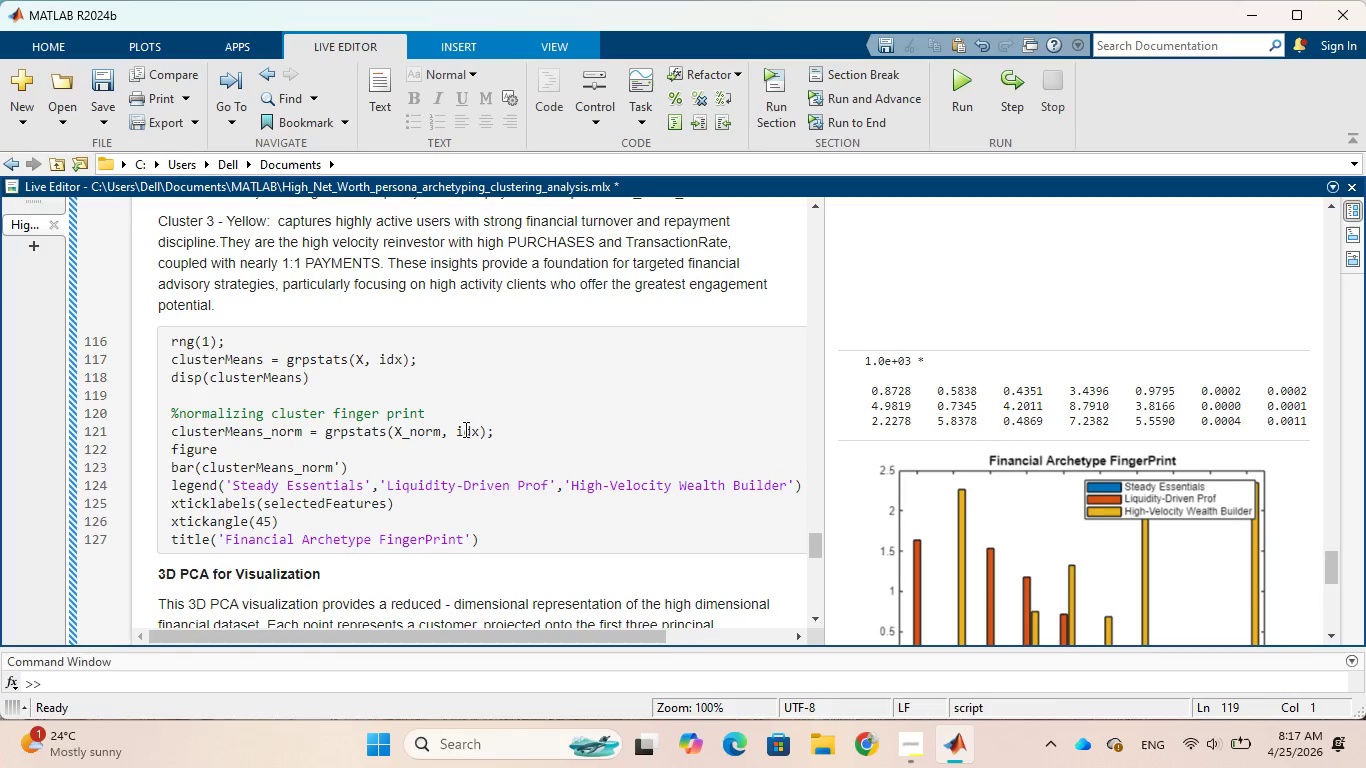 
left_click([499, 433])
 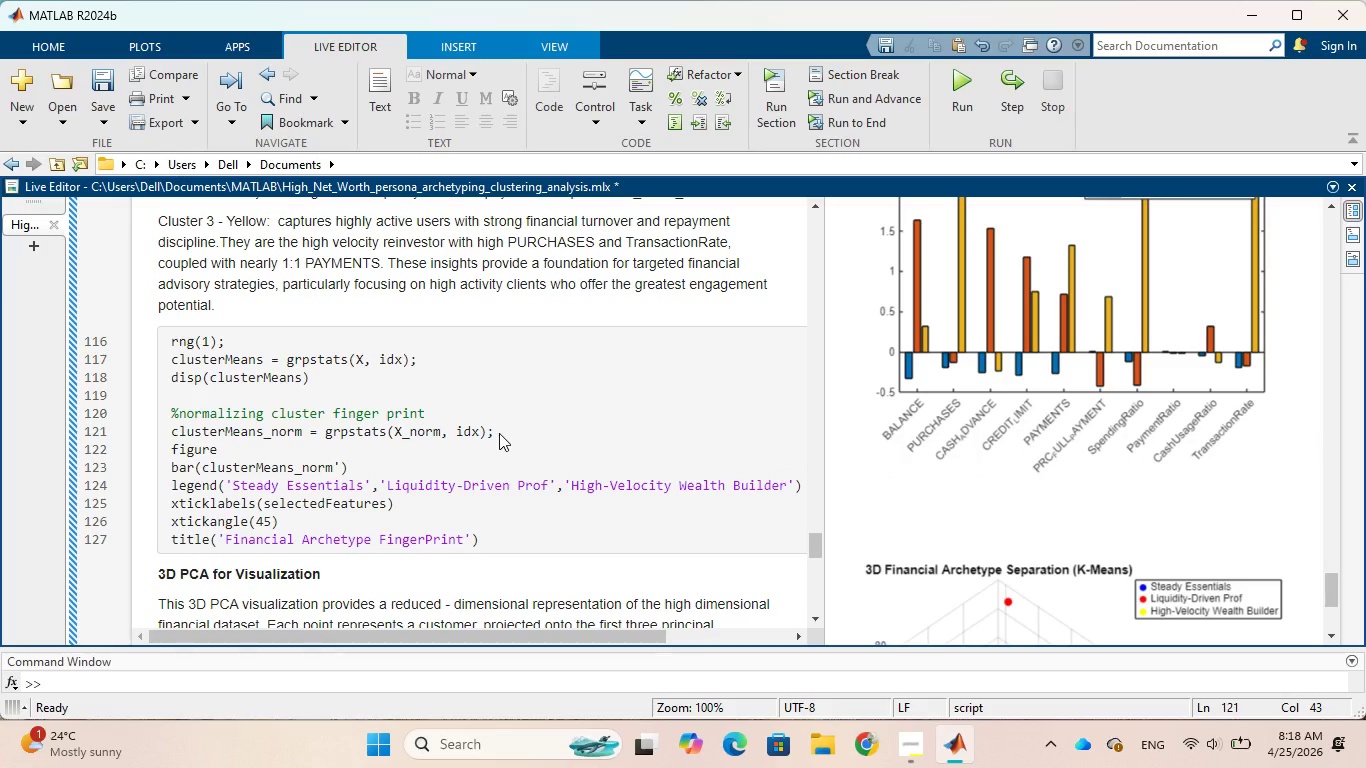 
key(Enter)
 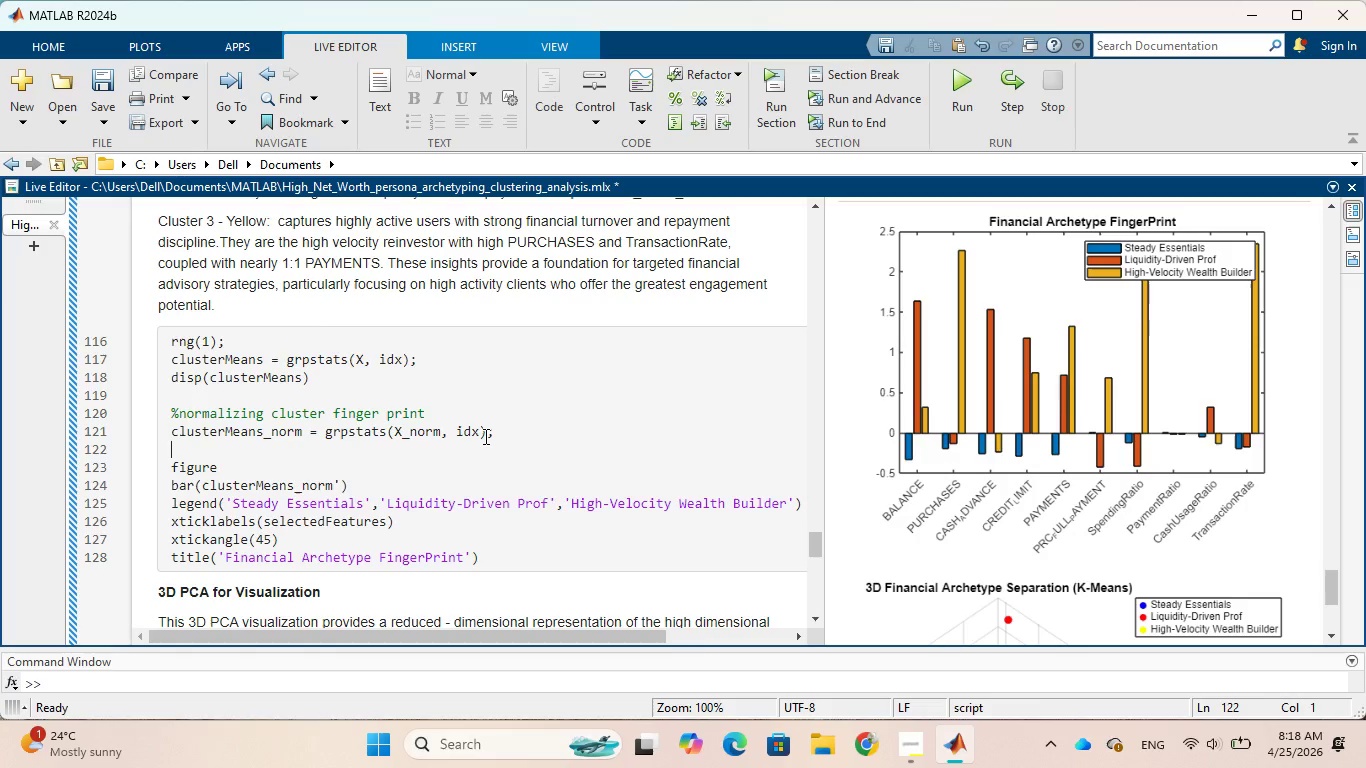 
scroll: coordinate [484, 436], scroll_direction: down, amount: 2.0
 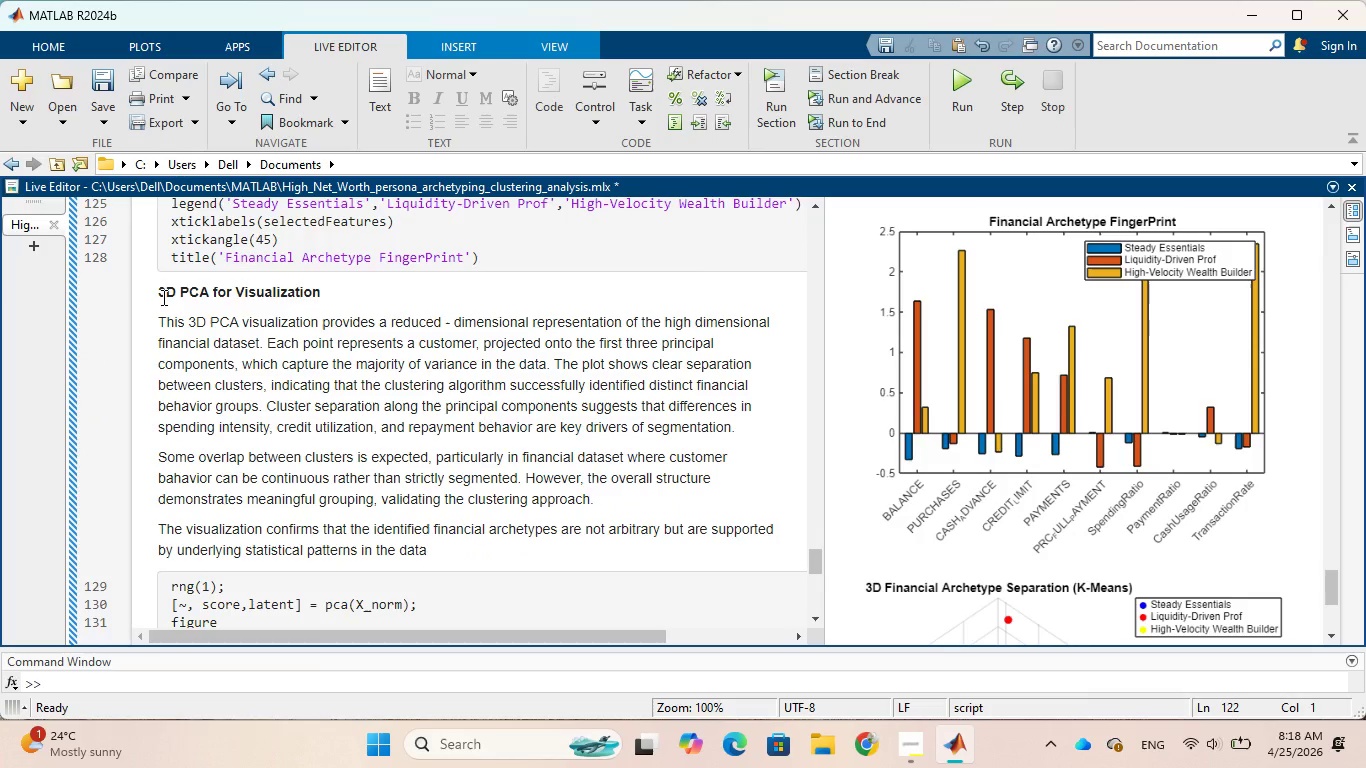 
left_click_drag(start_coordinate=[160, 294], to_coordinate=[324, 290])
 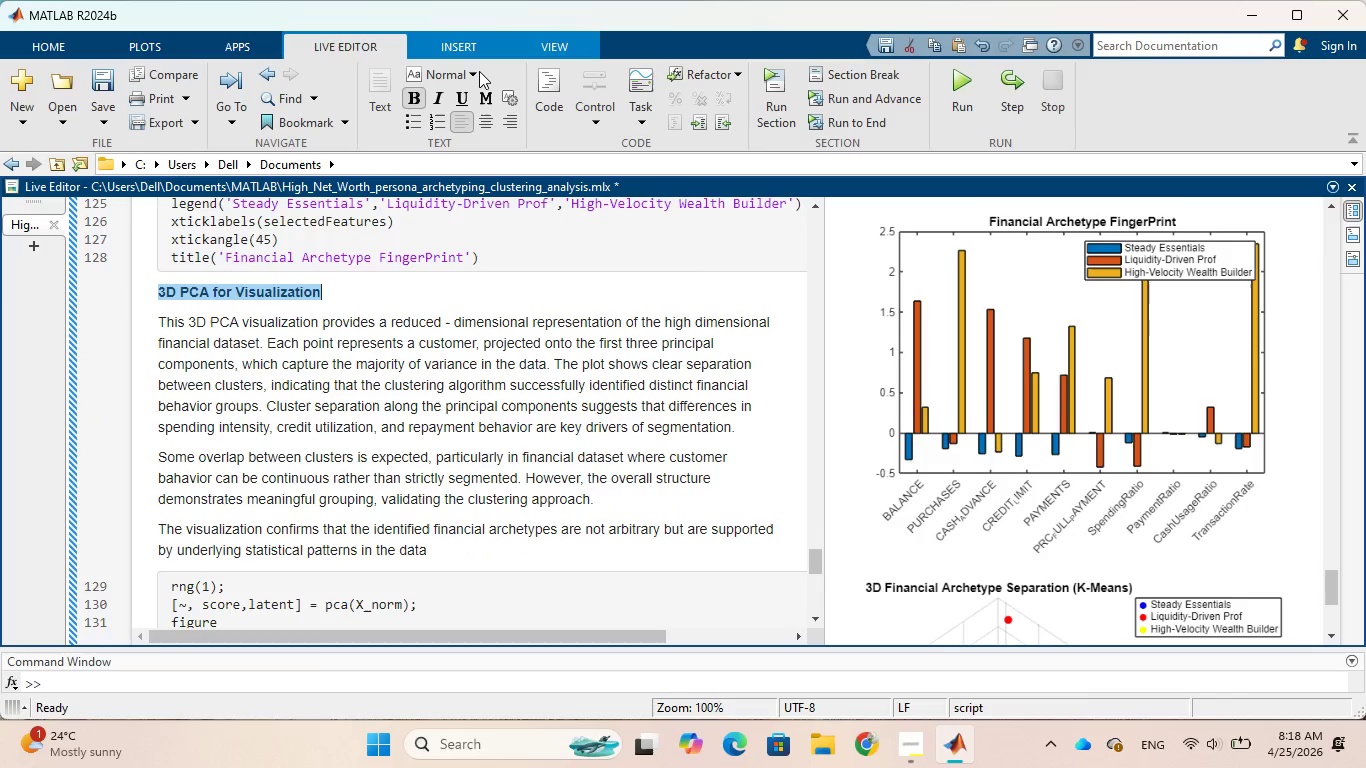 
left_click([478, 68])
 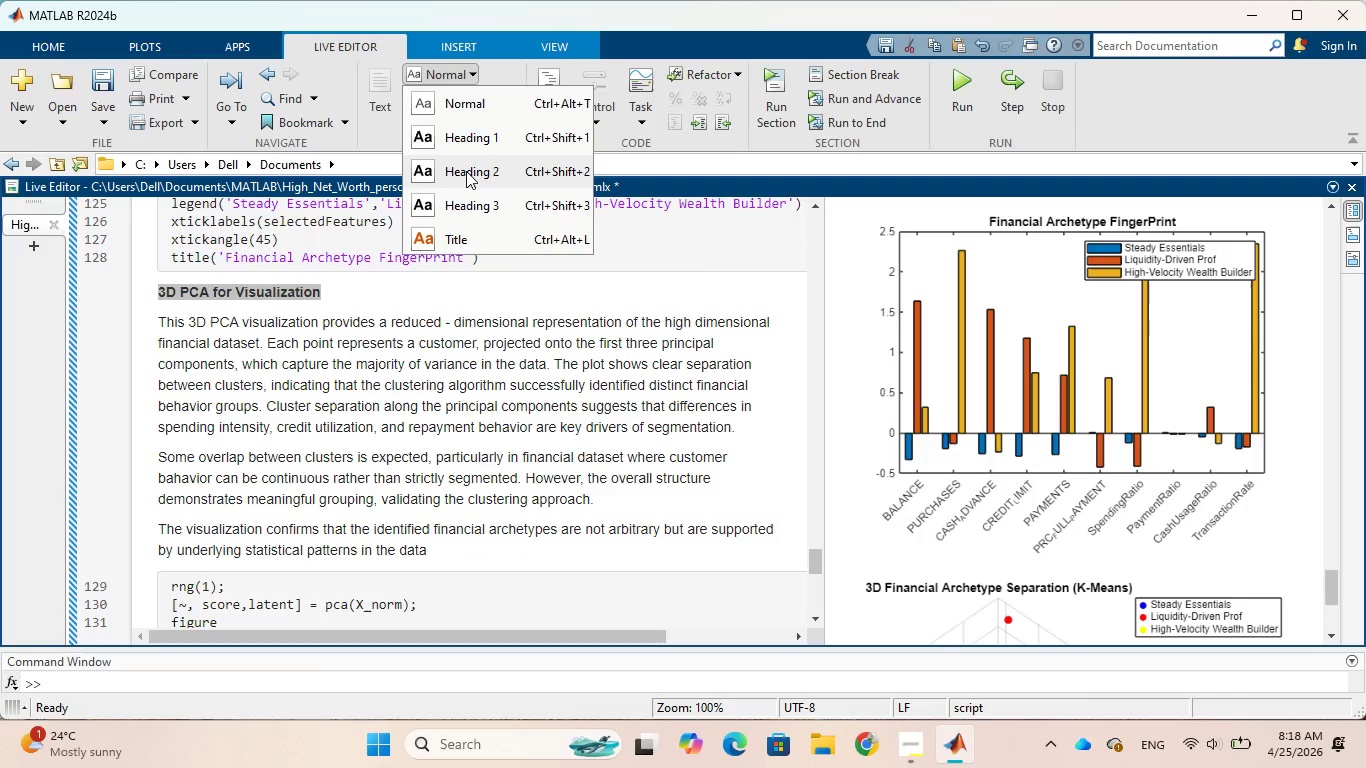 
left_click([466, 171])
 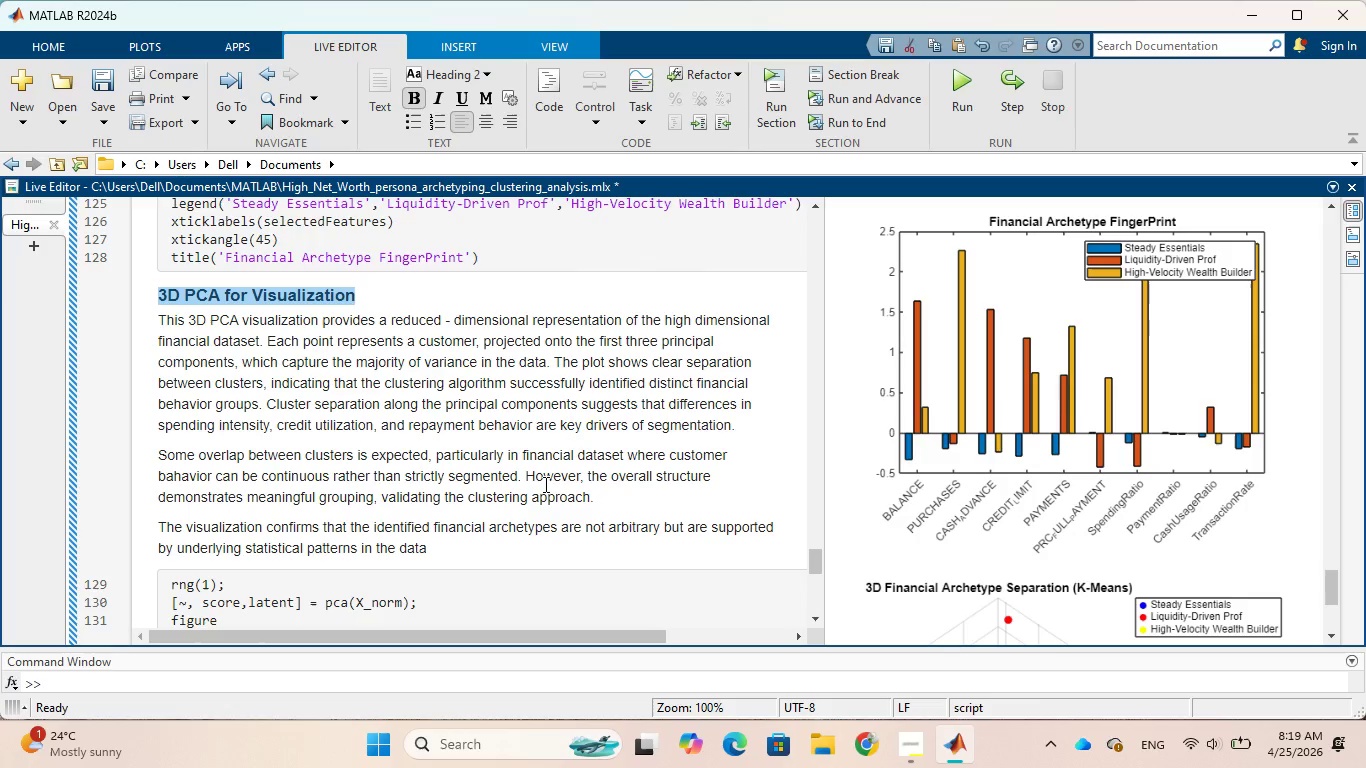 
wait(58.3)
 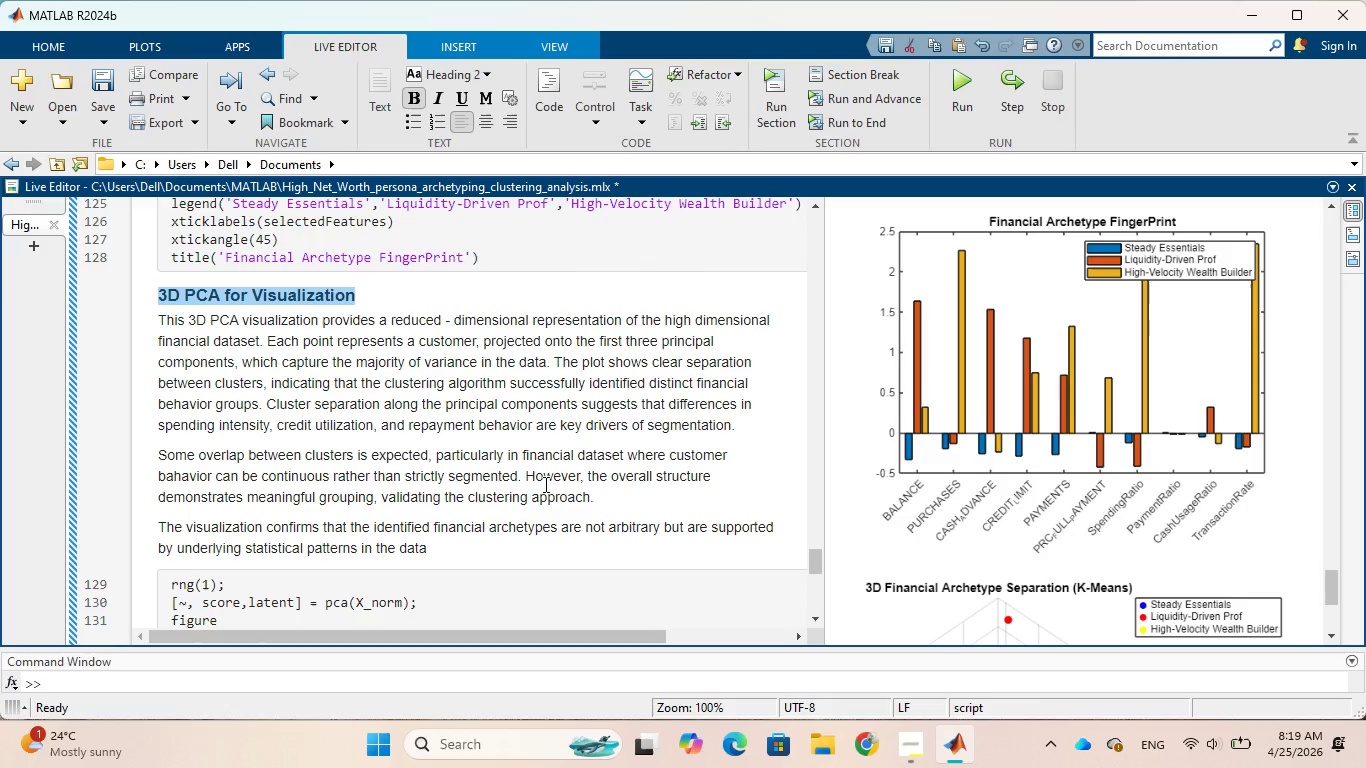 
scroll: coordinate [408, 512], scroll_direction: down, amount: 1.0
 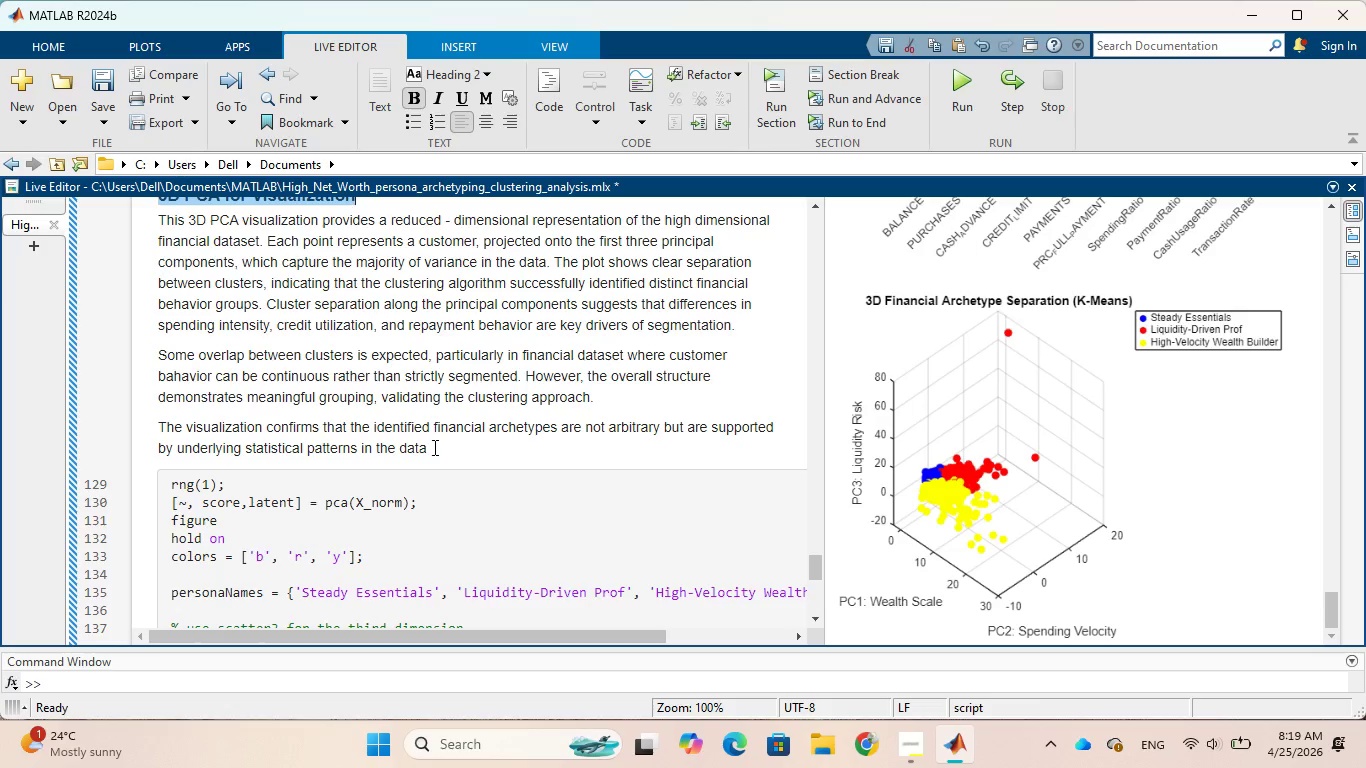 
wait(9.92)
 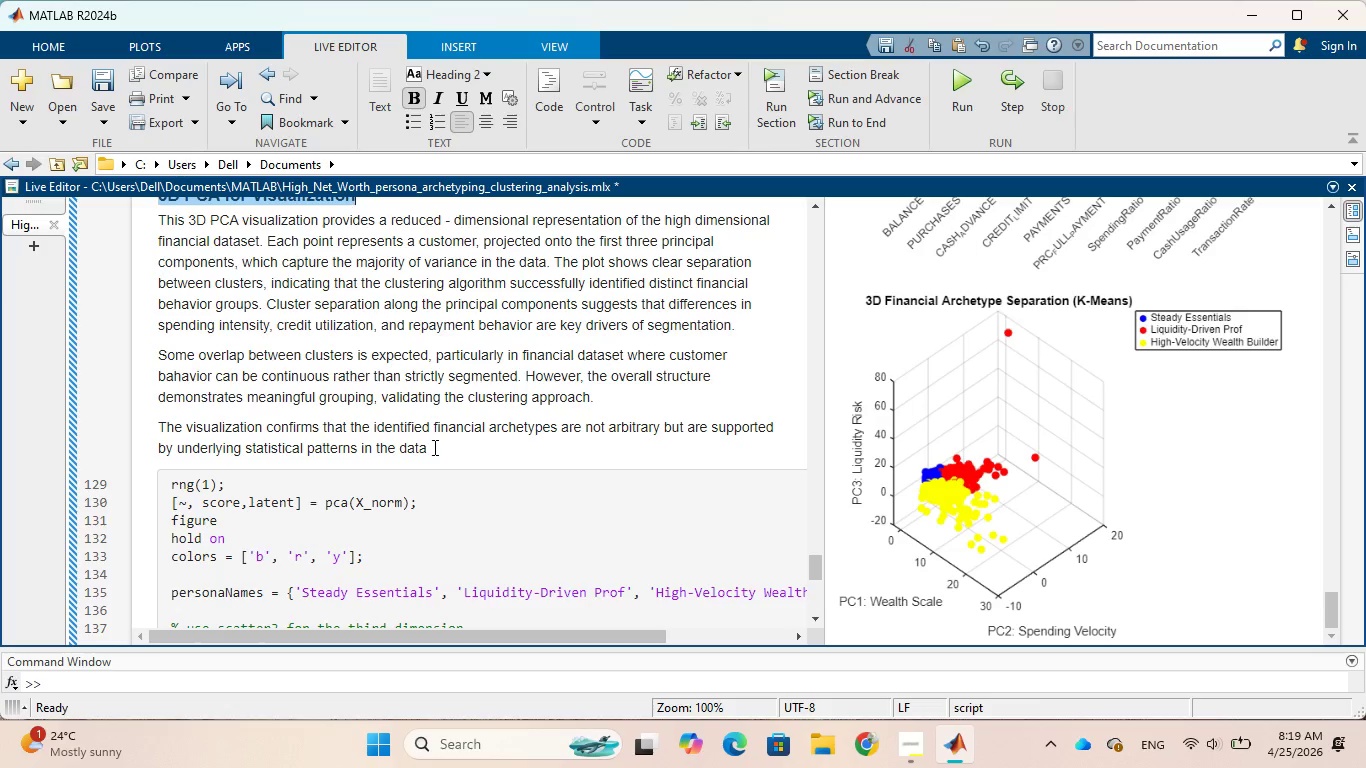 
scroll: coordinate [437, 459], scroll_direction: down, amount: 2.0
 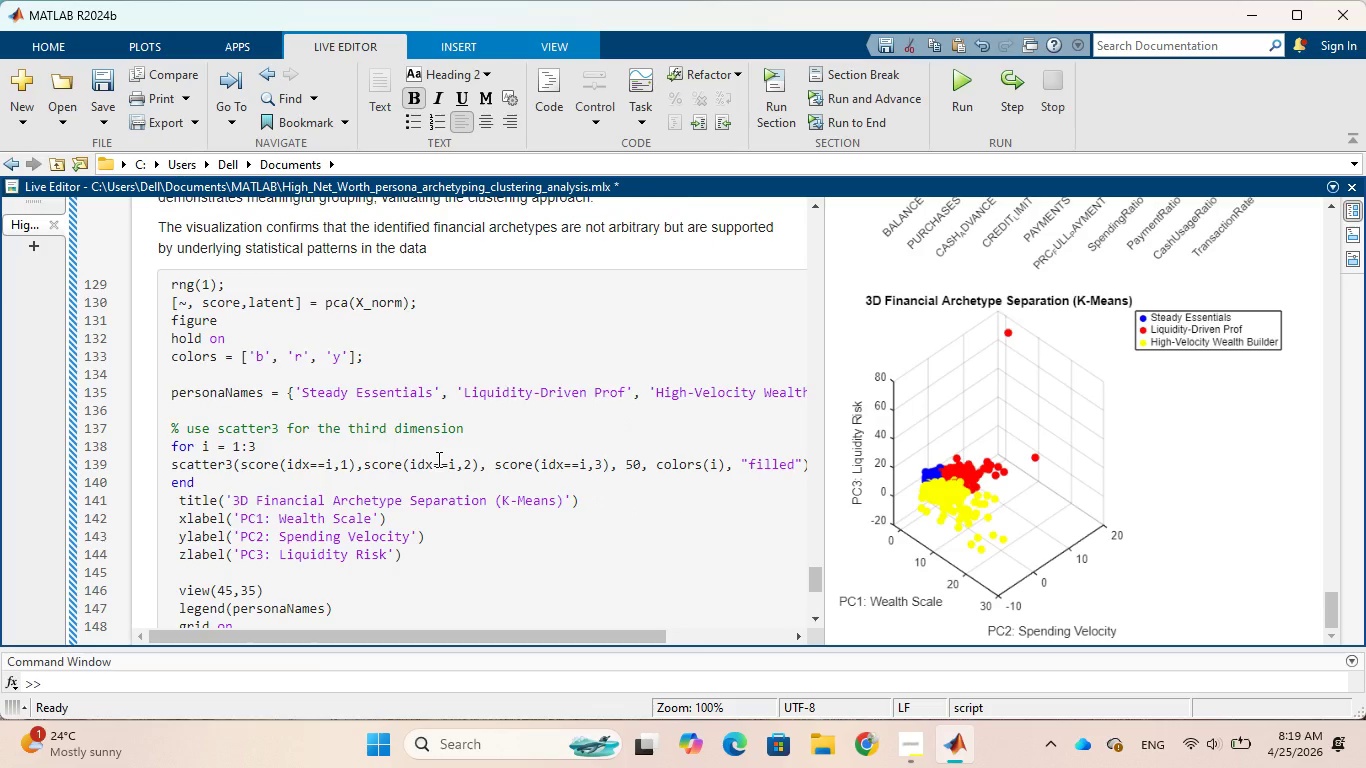 
wait(9.48)
 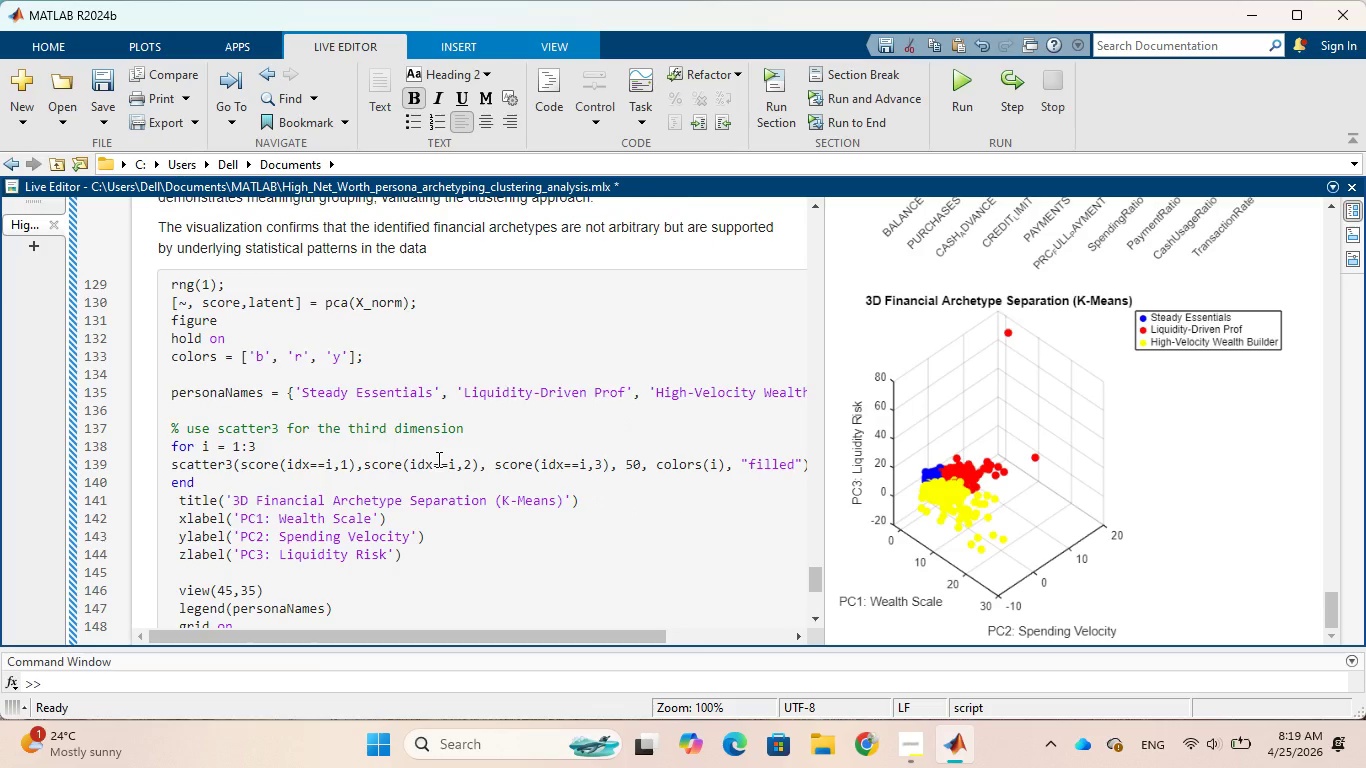 
scroll: coordinate [437, 459], scroll_direction: down, amount: 4.0
 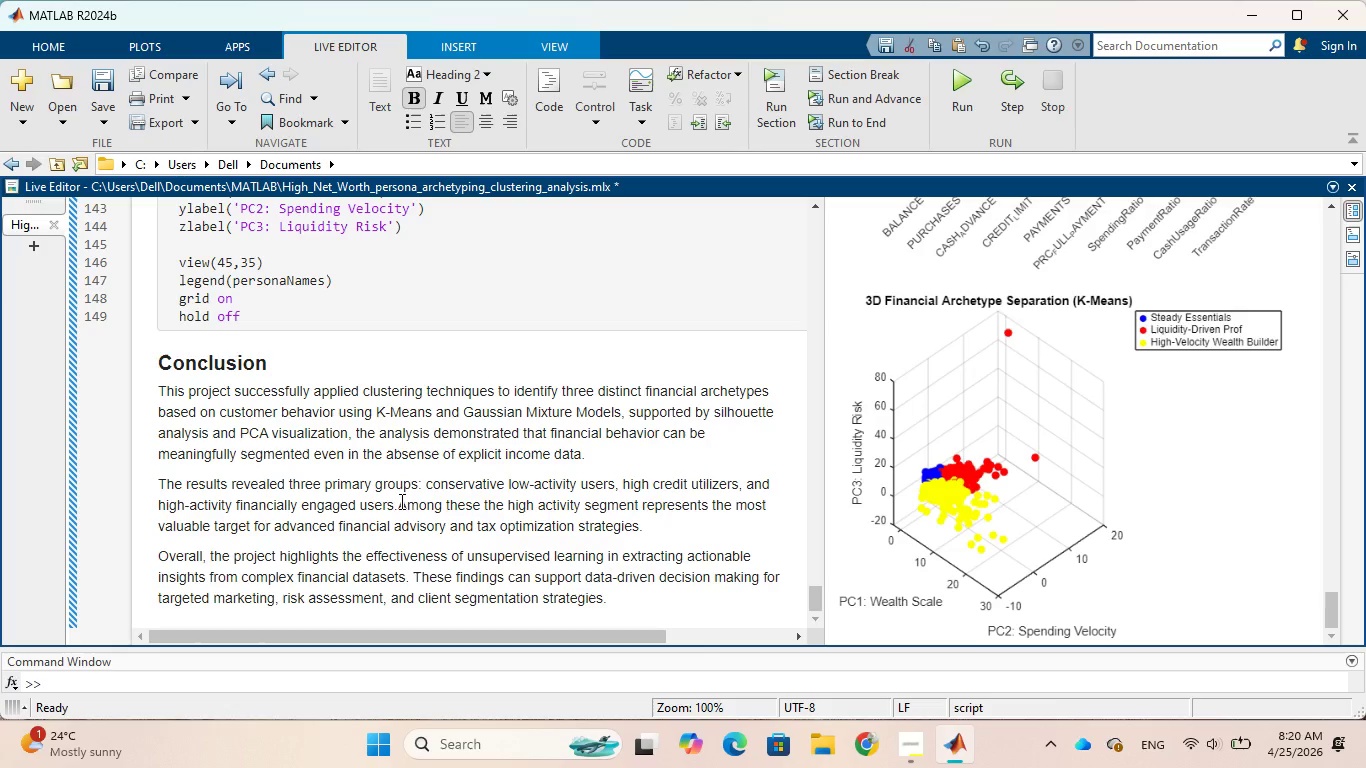 
wait(37.82)
 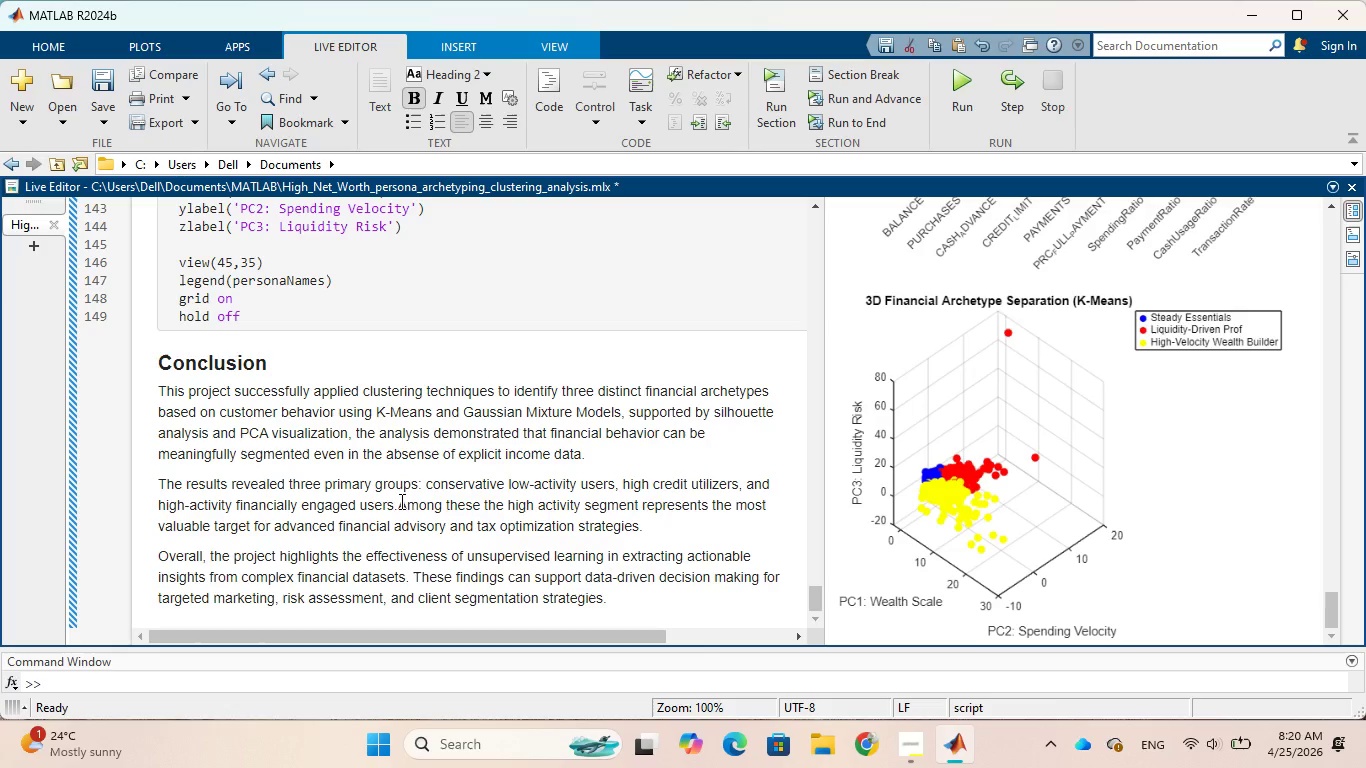 
scroll: coordinate [405, 513], scroll_direction: down, amount: 1.0
 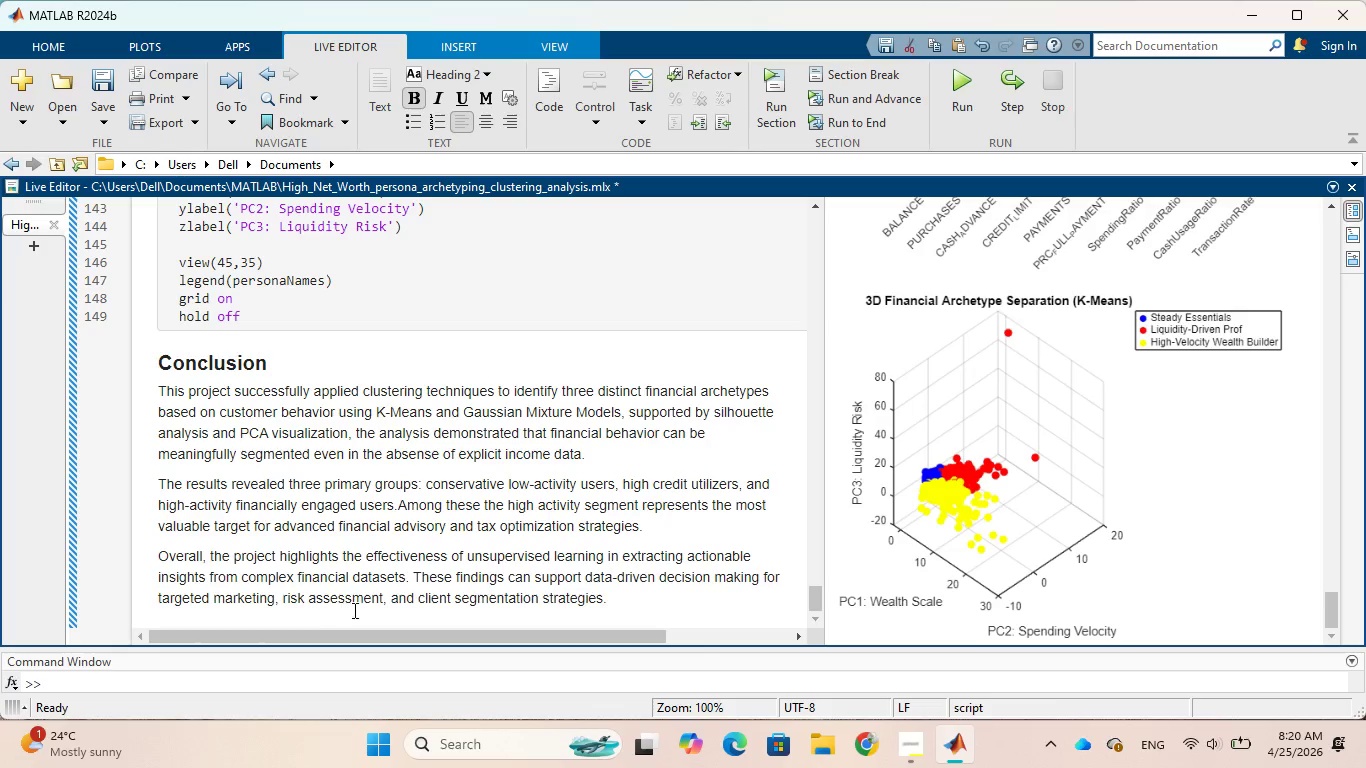 
wait(26.25)
 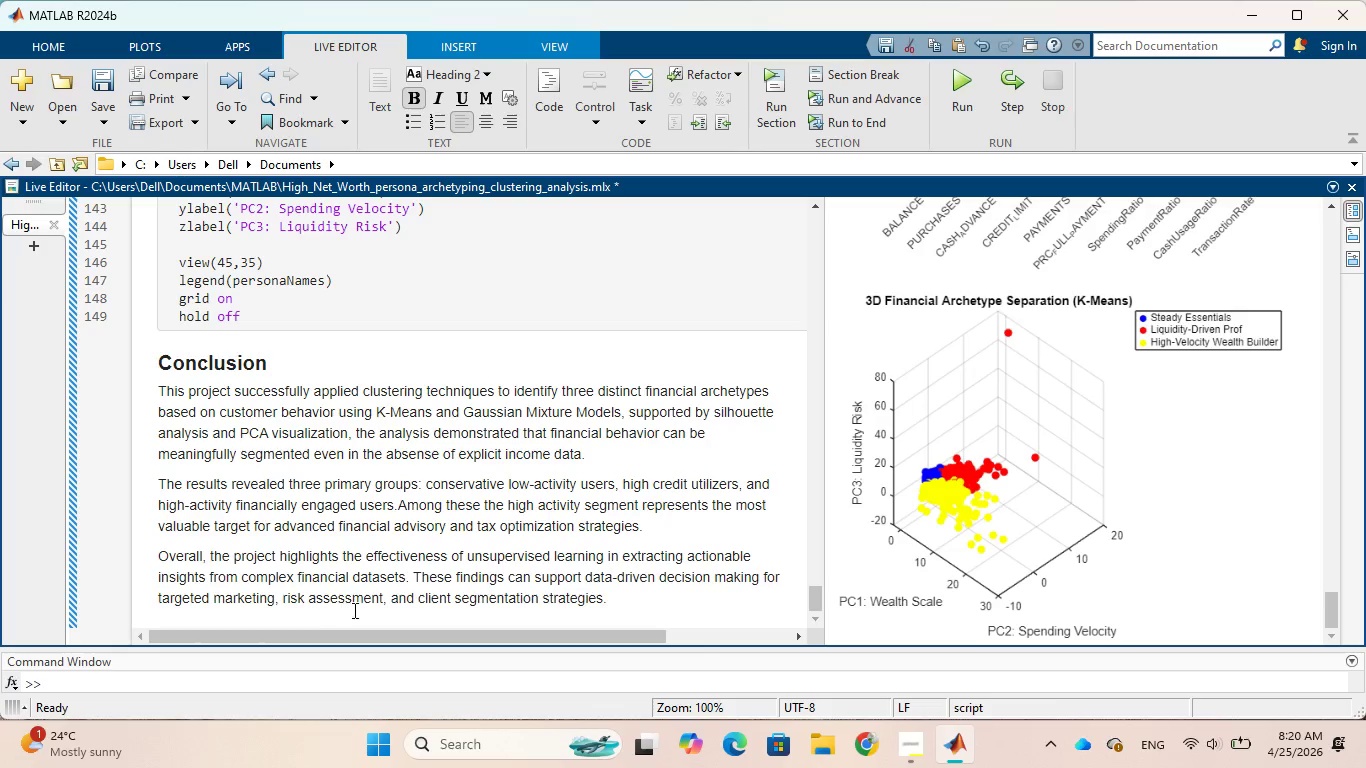 
scroll: coordinate [738, 381], scroll_direction: down, amount: 1.0
 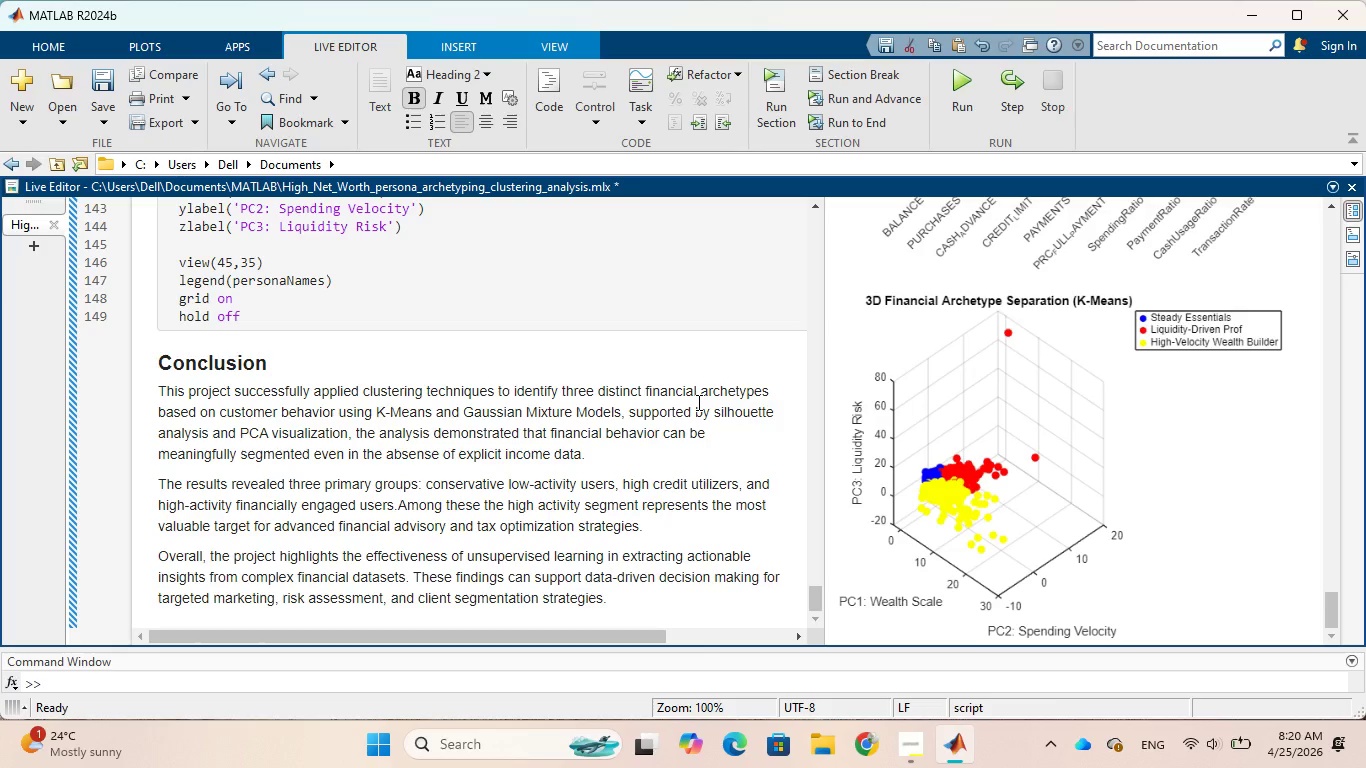 
scroll: coordinate [697, 399], scroll_direction: up, amount: 29.0
 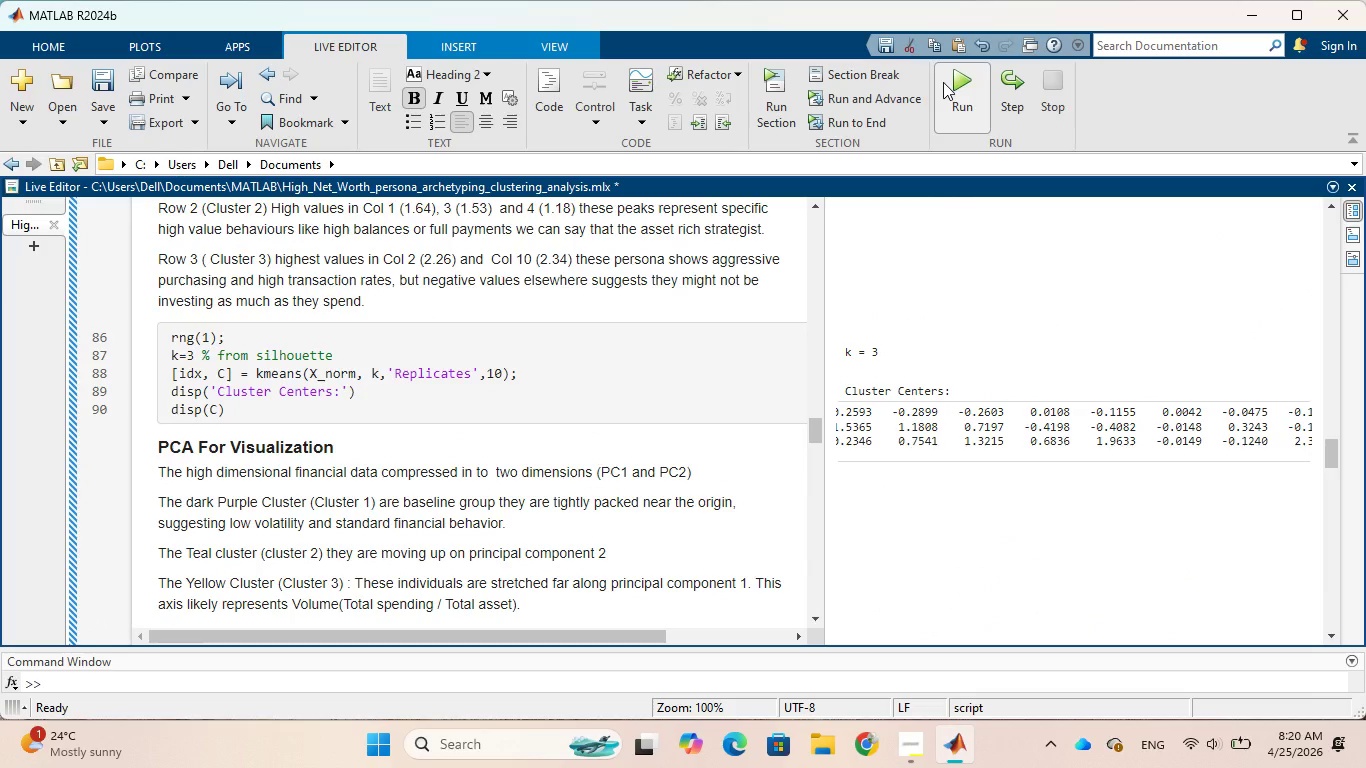 
left_click([943, 82])
 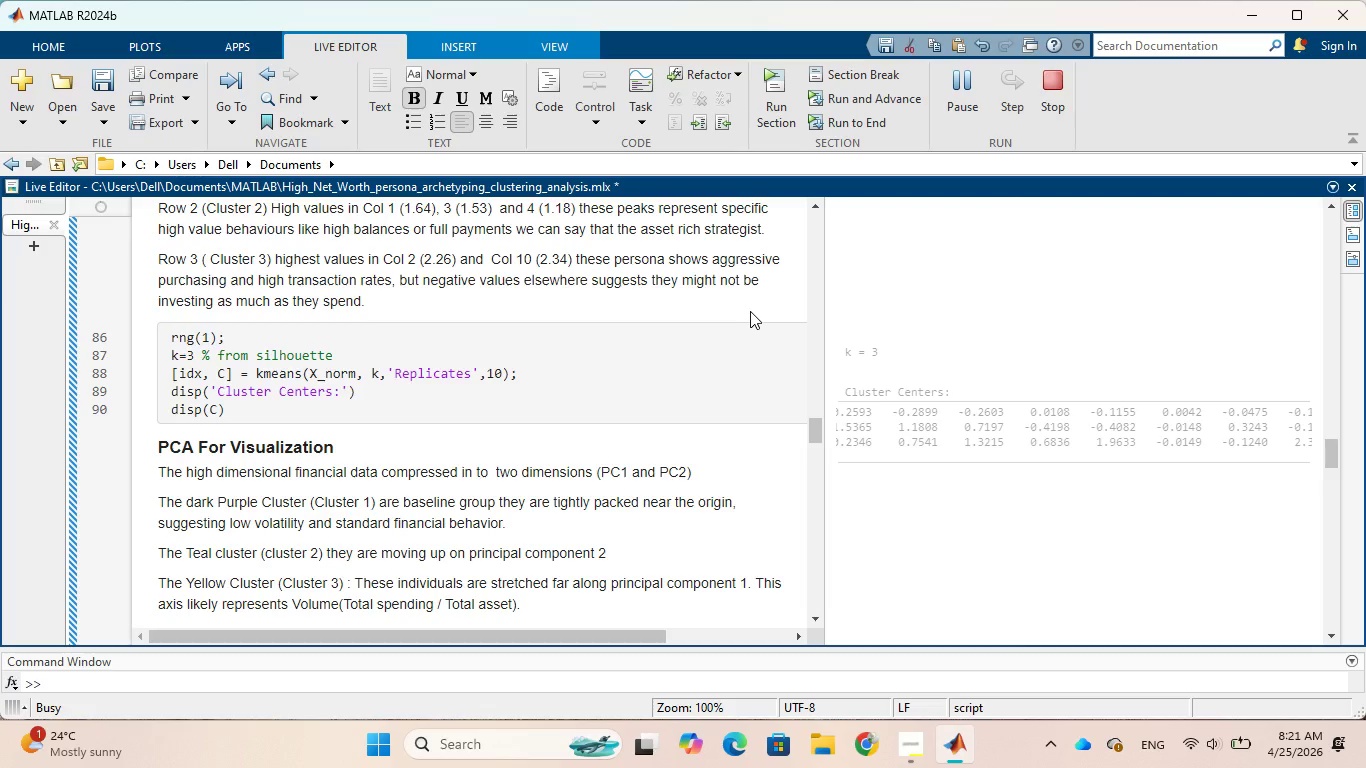 
wait(29.34)
 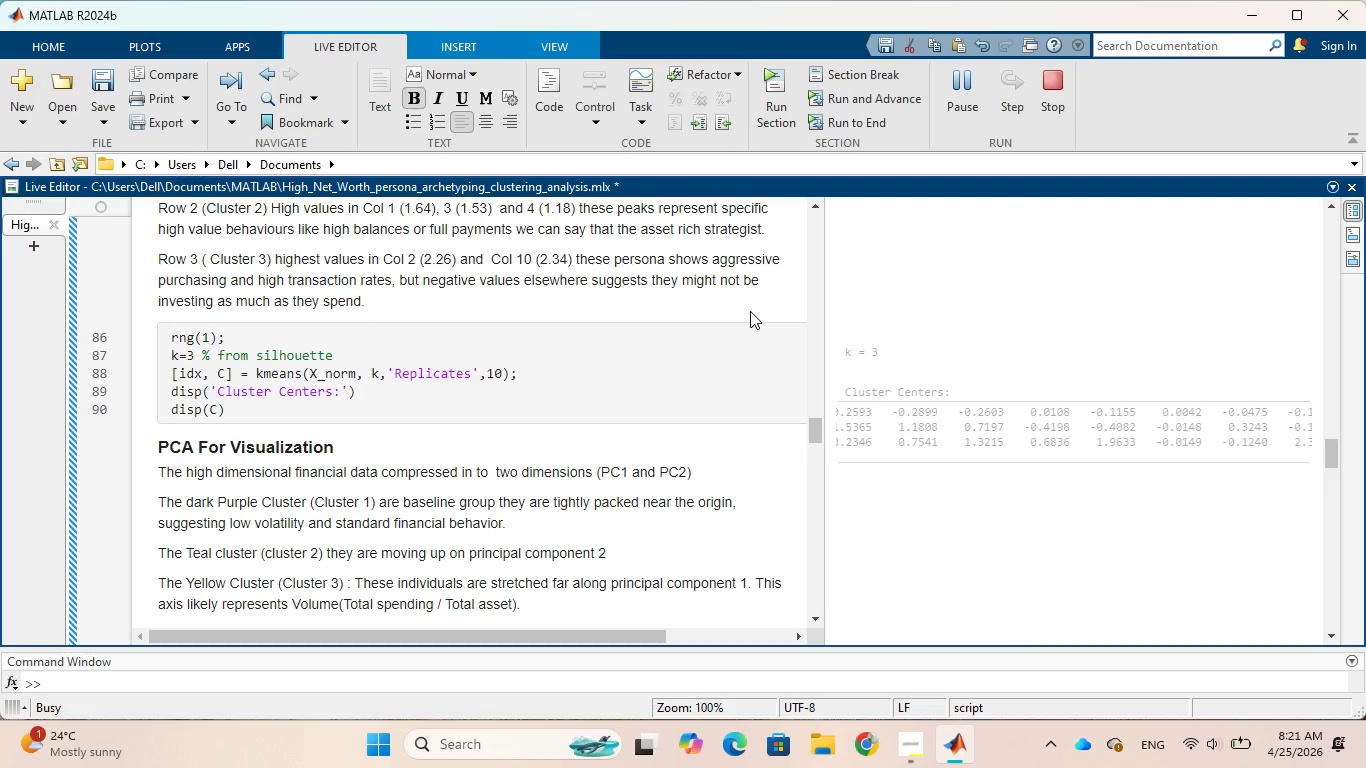 
left_click([863, 641])
 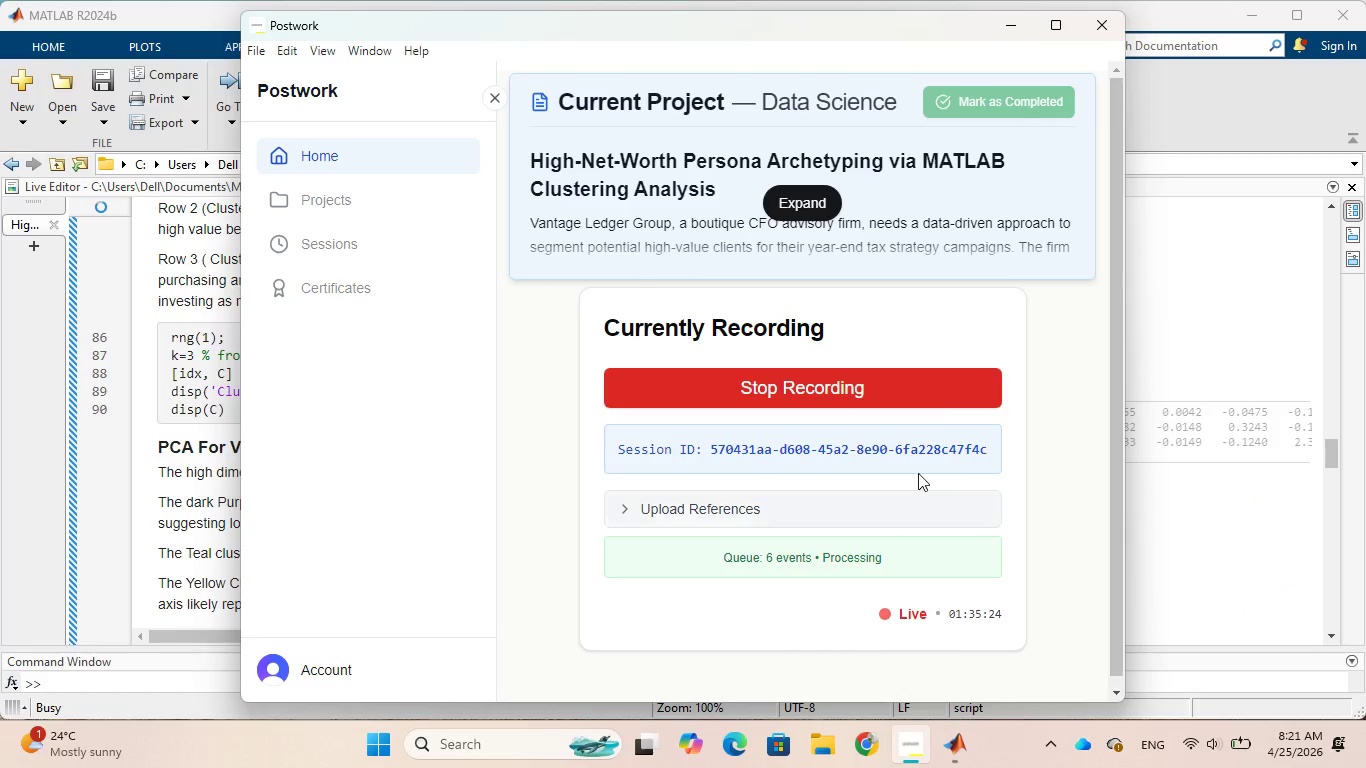 
wait(7.22)
 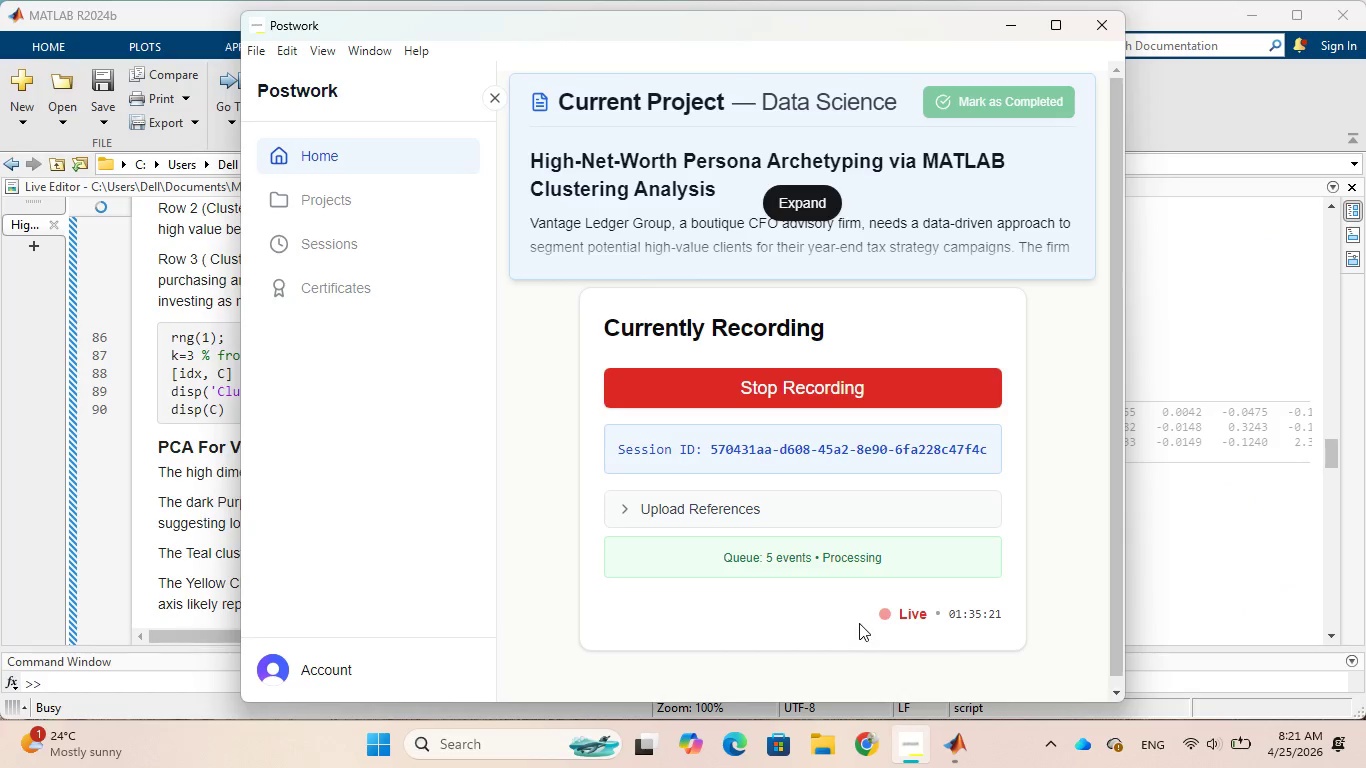 
left_click([1006, 28])
 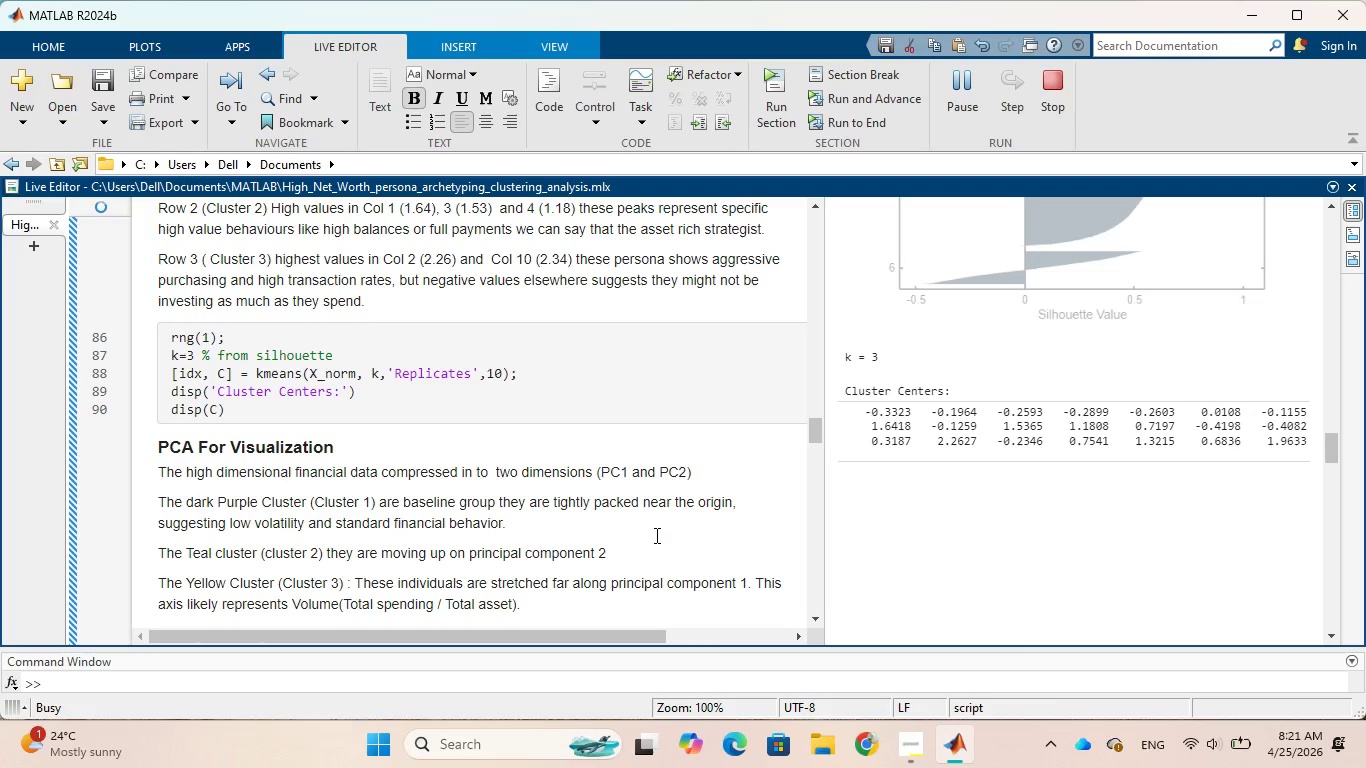 
wait(39.26)
 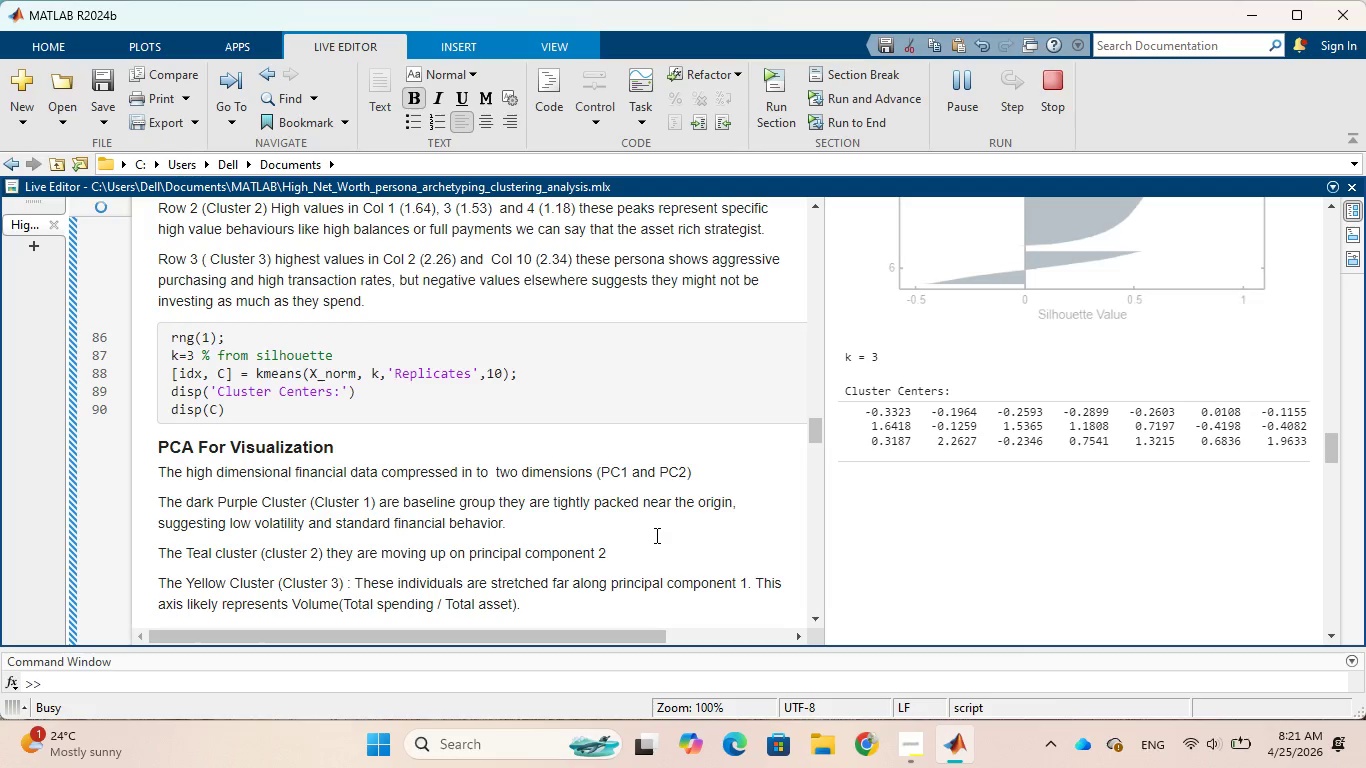 
mouse_move([1128, 760])
 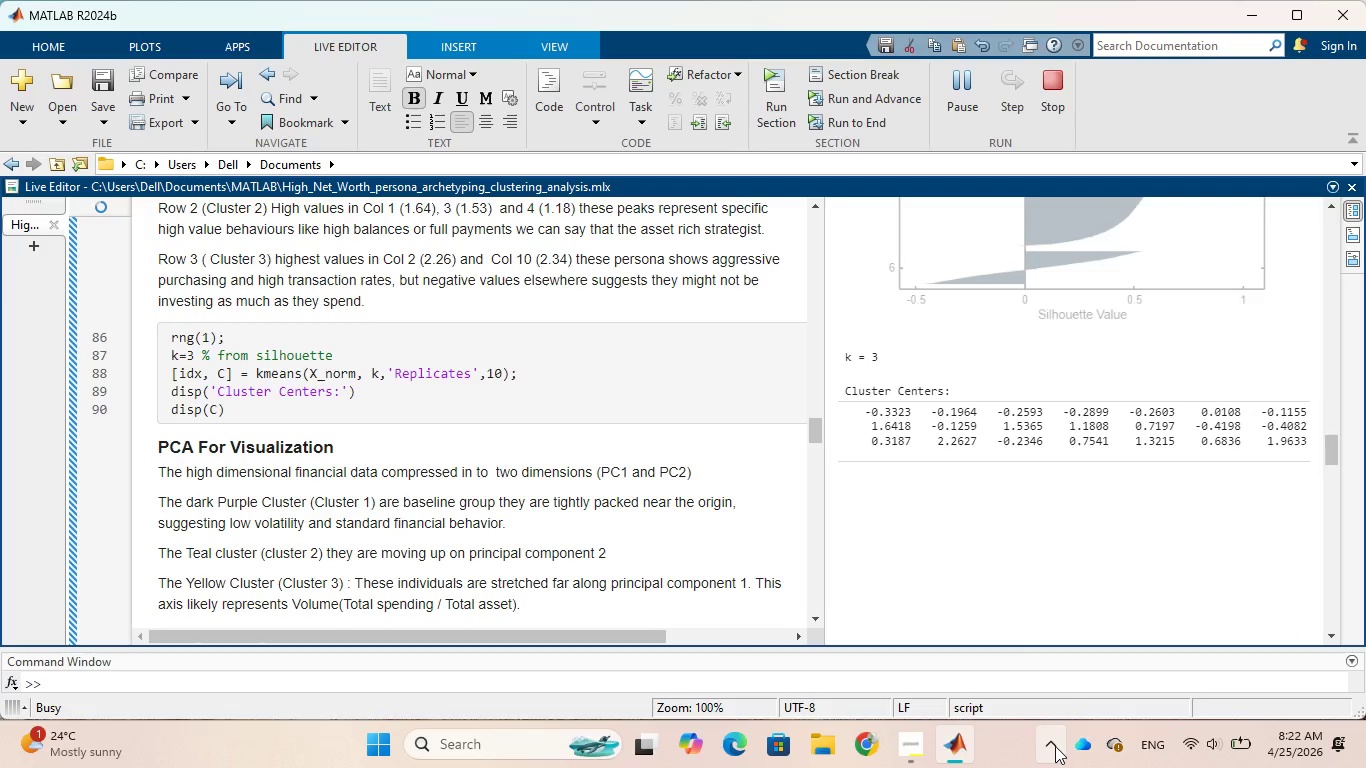 
left_click([1055, 746])
 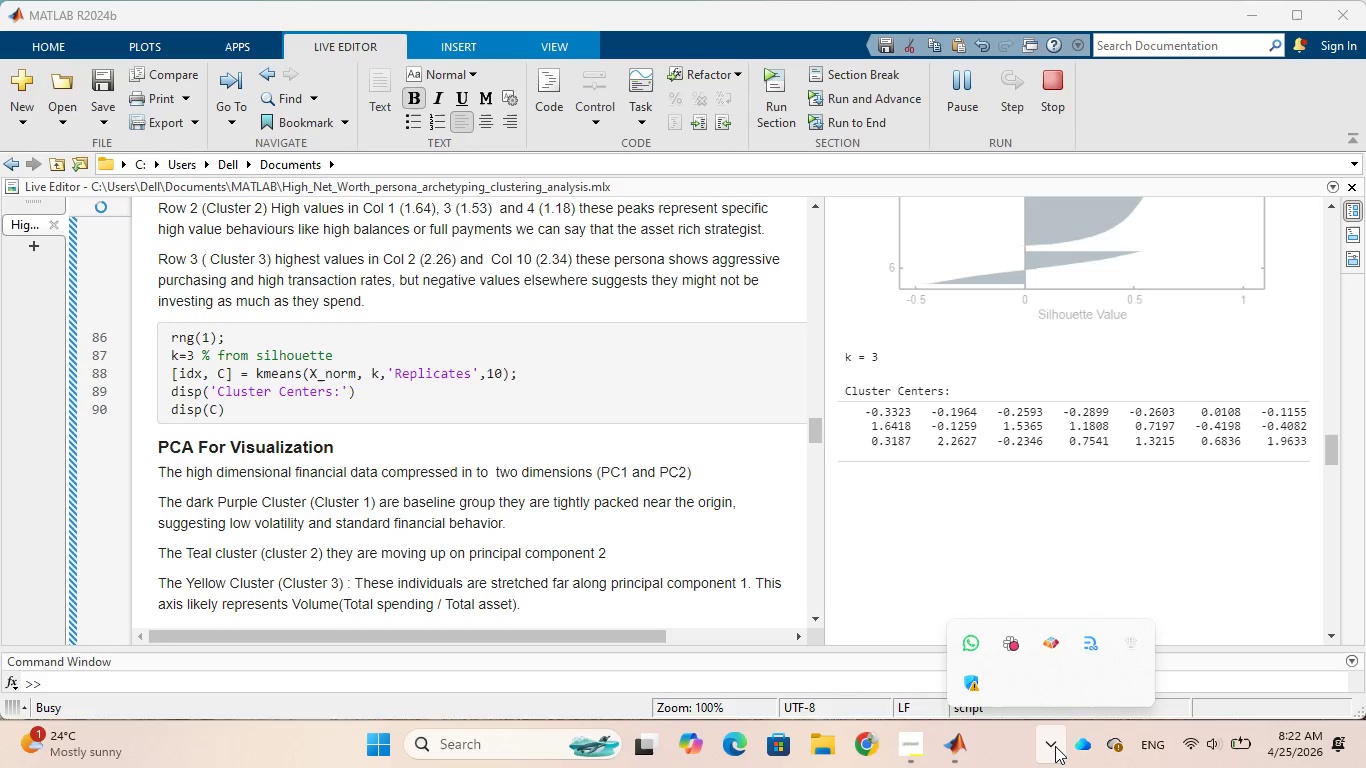 
left_click([1055, 746])
 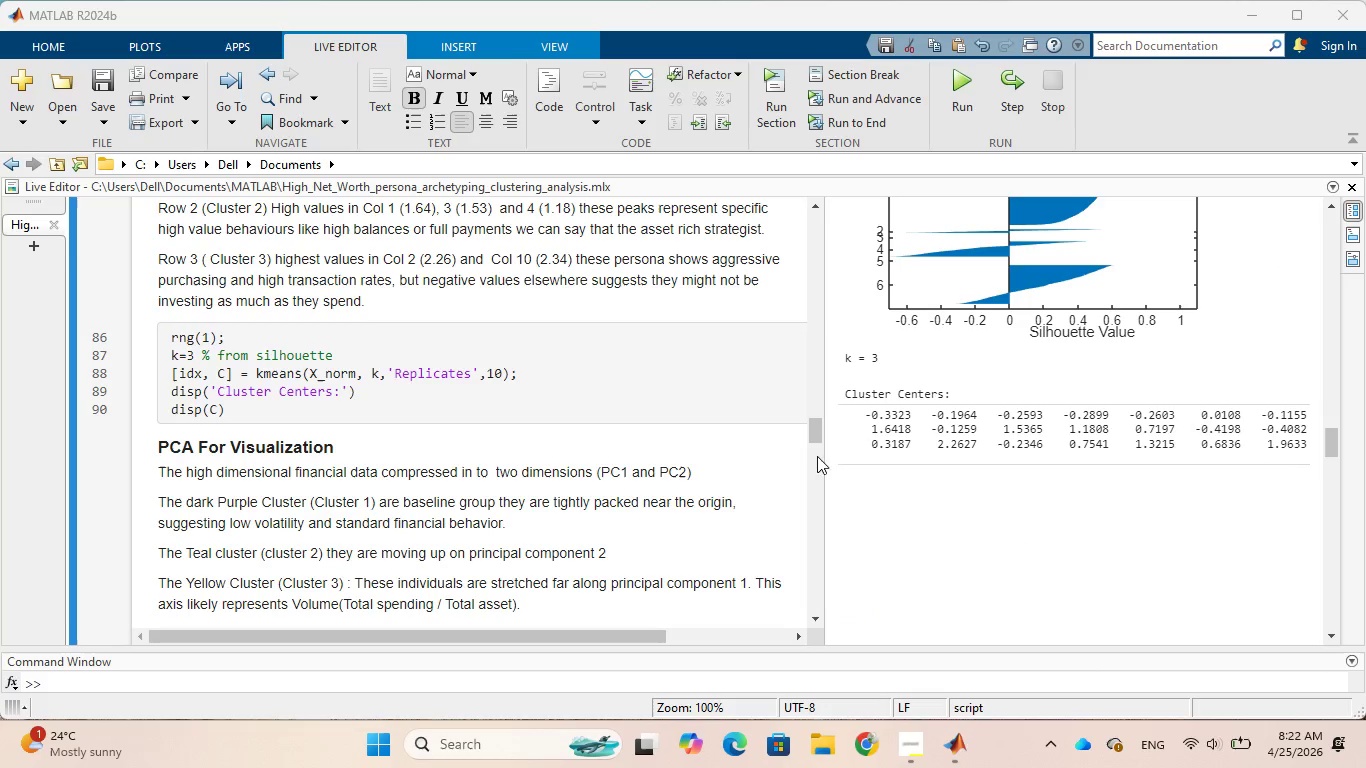 
wait(17.31)
 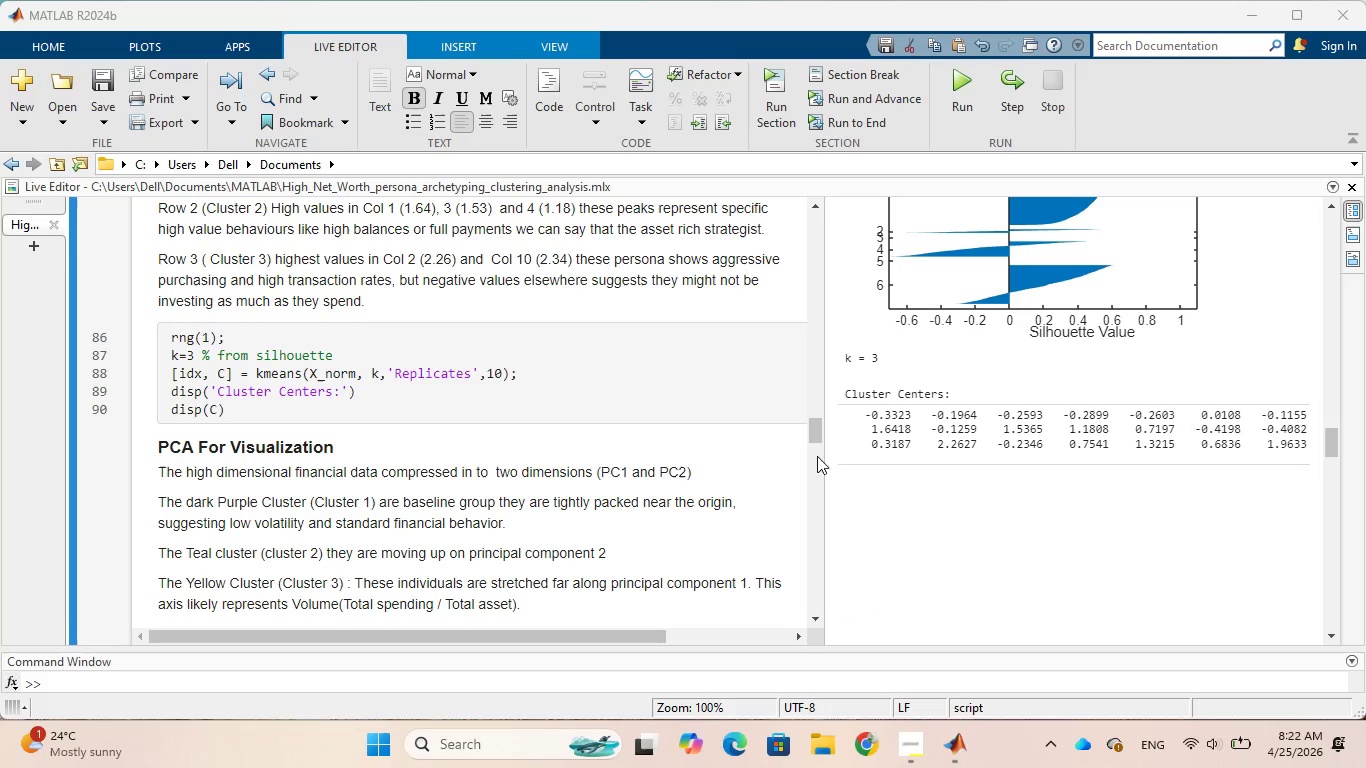 
left_click([107, 116])
 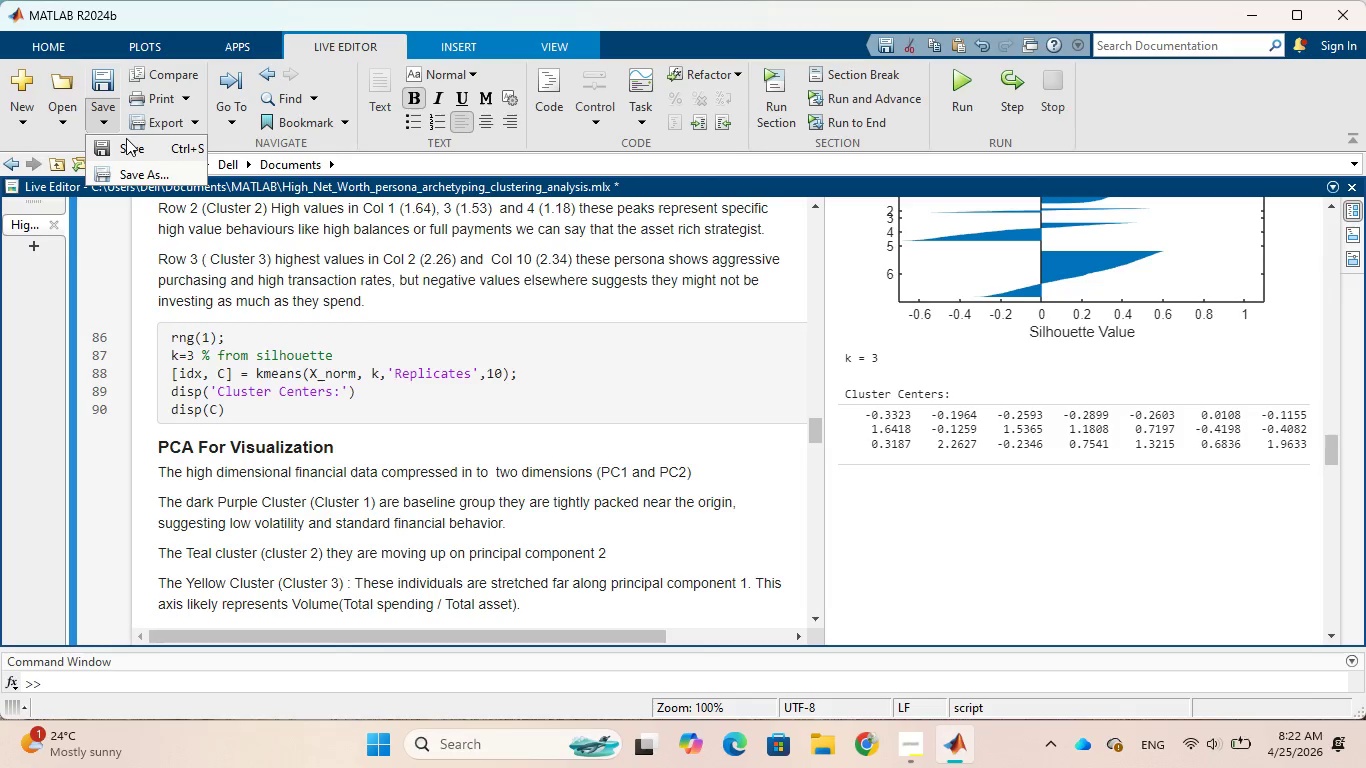 
left_click([126, 138])
 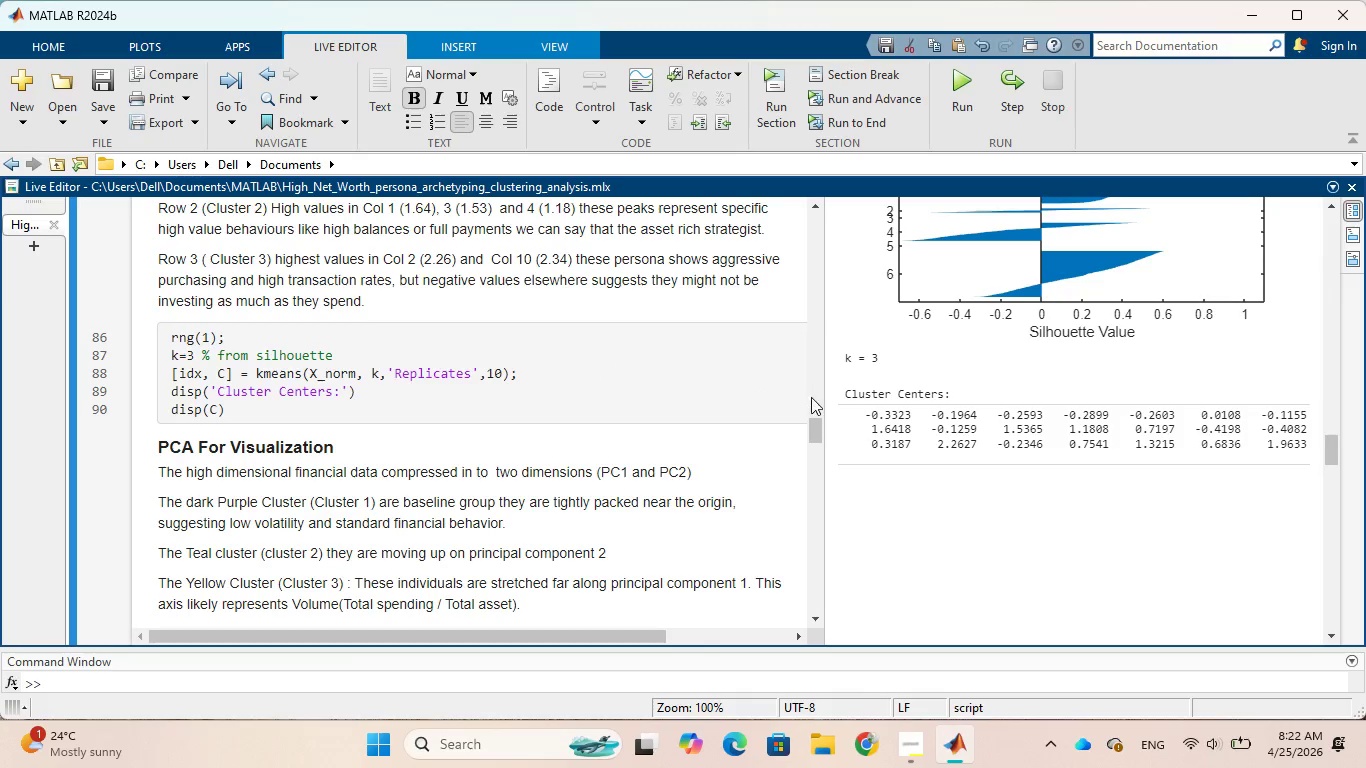 
wait(5.66)
 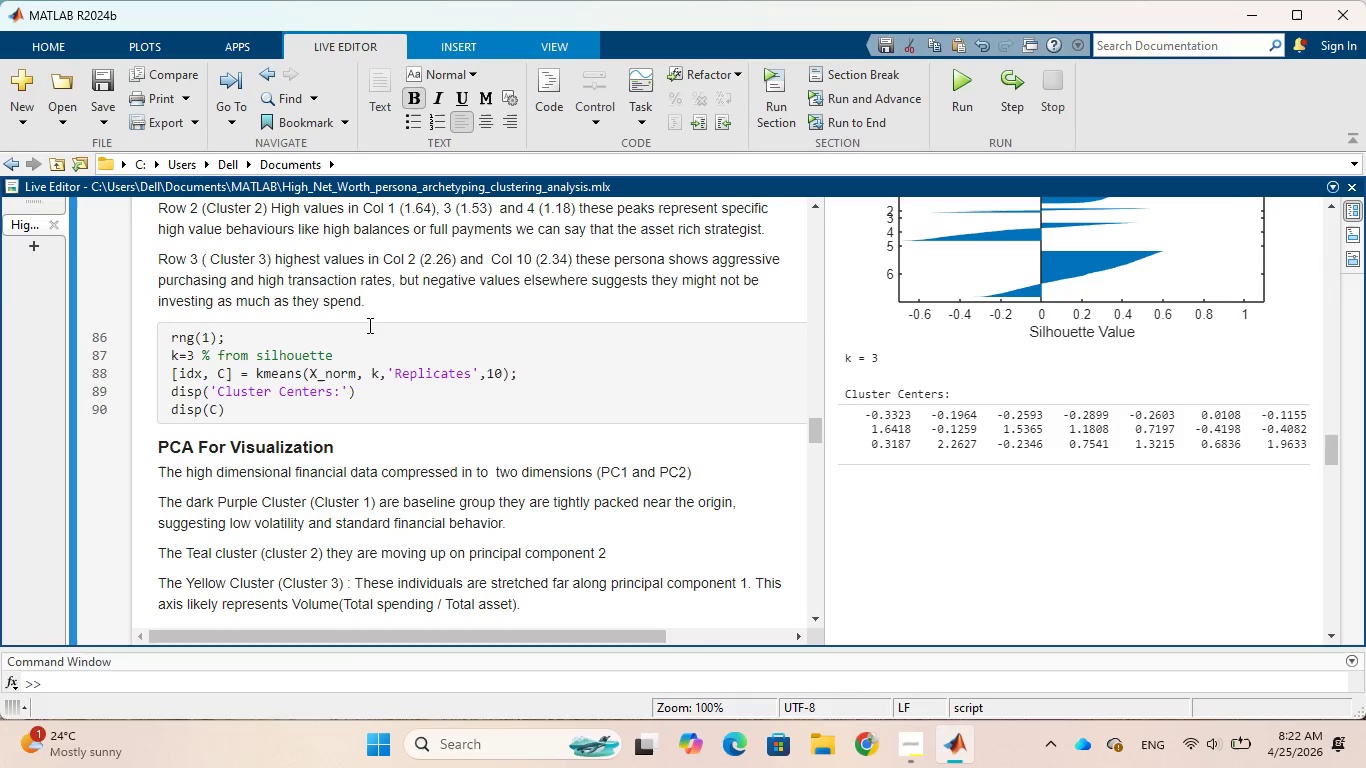 
left_click_drag(start_coordinate=[822, 399], to_coordinate=[183, 368])
 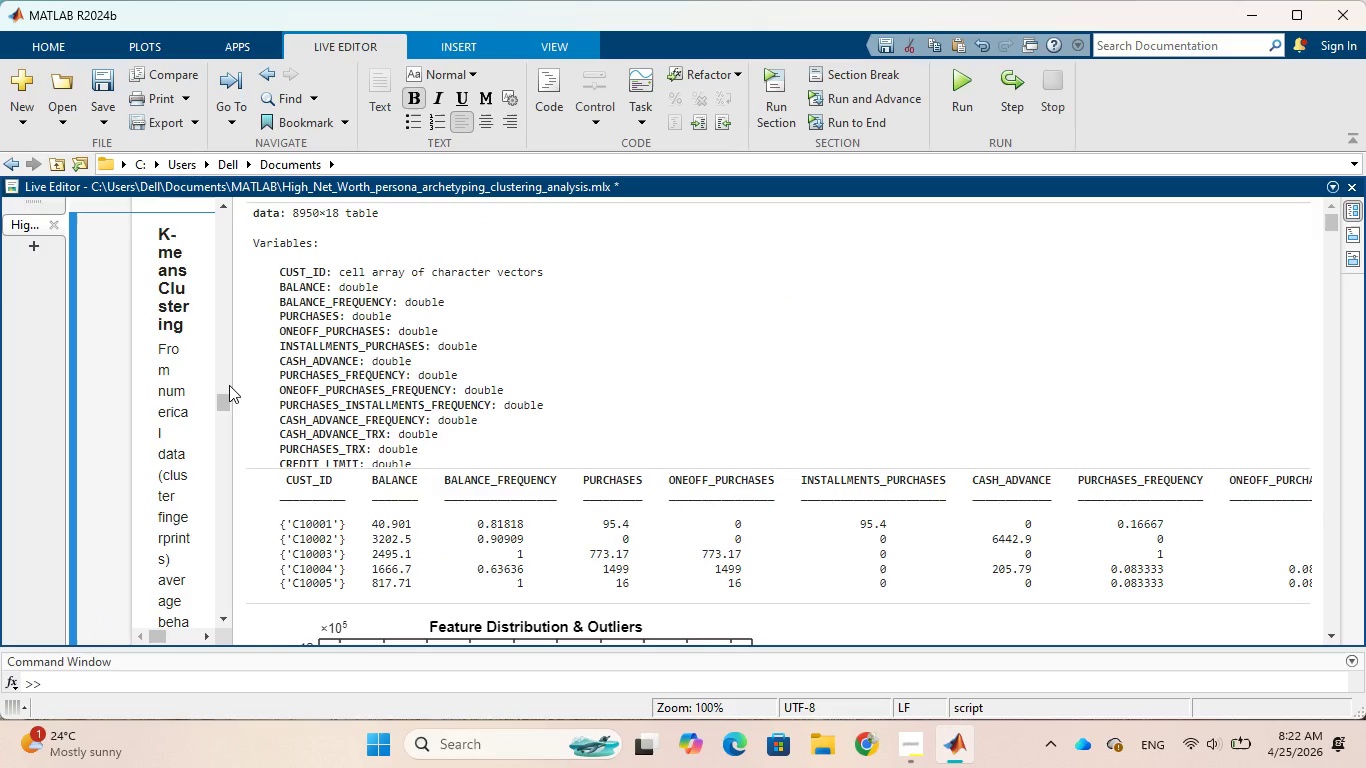 
left_click_drag(start_coordinate=[230, 385], to_coordinate=[210, 381])
 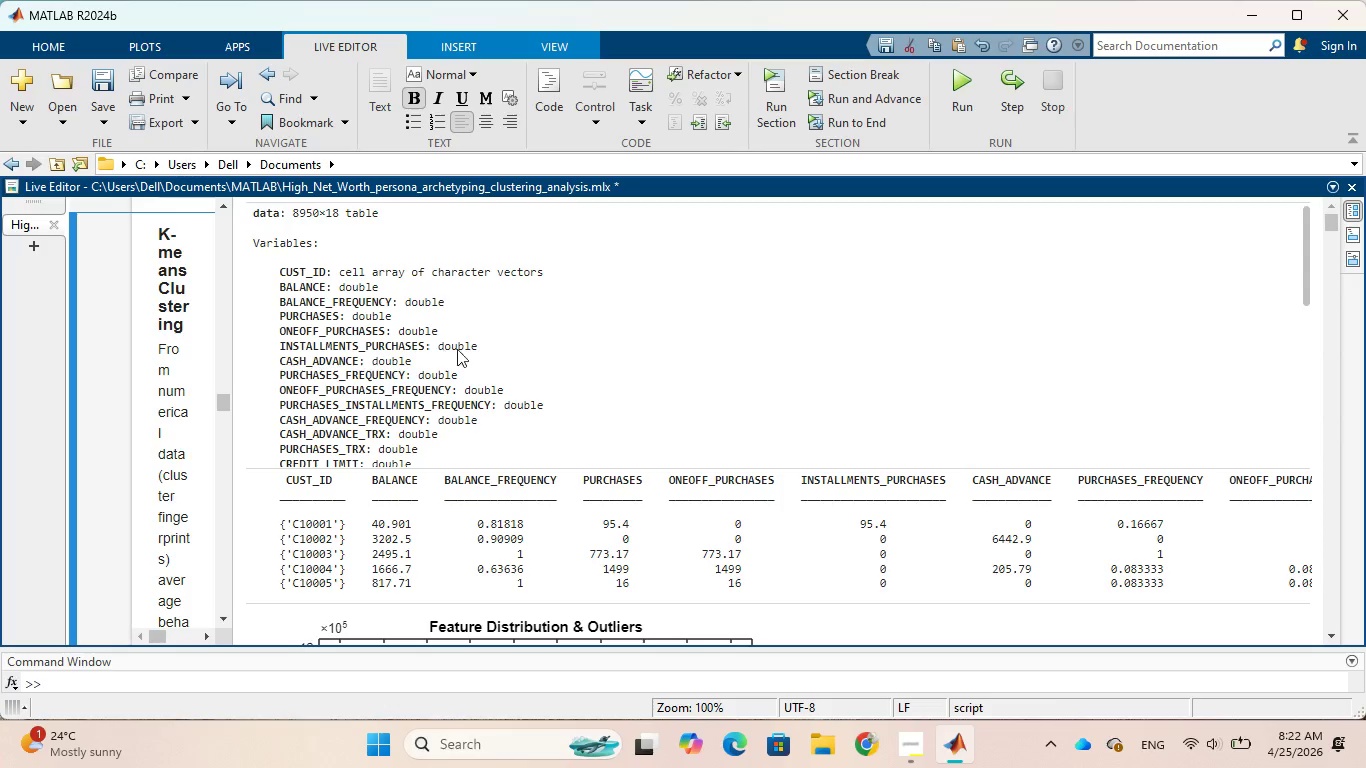 
scroll: coordinate [600, 387], scroll_direction: down, amount: 2.0
 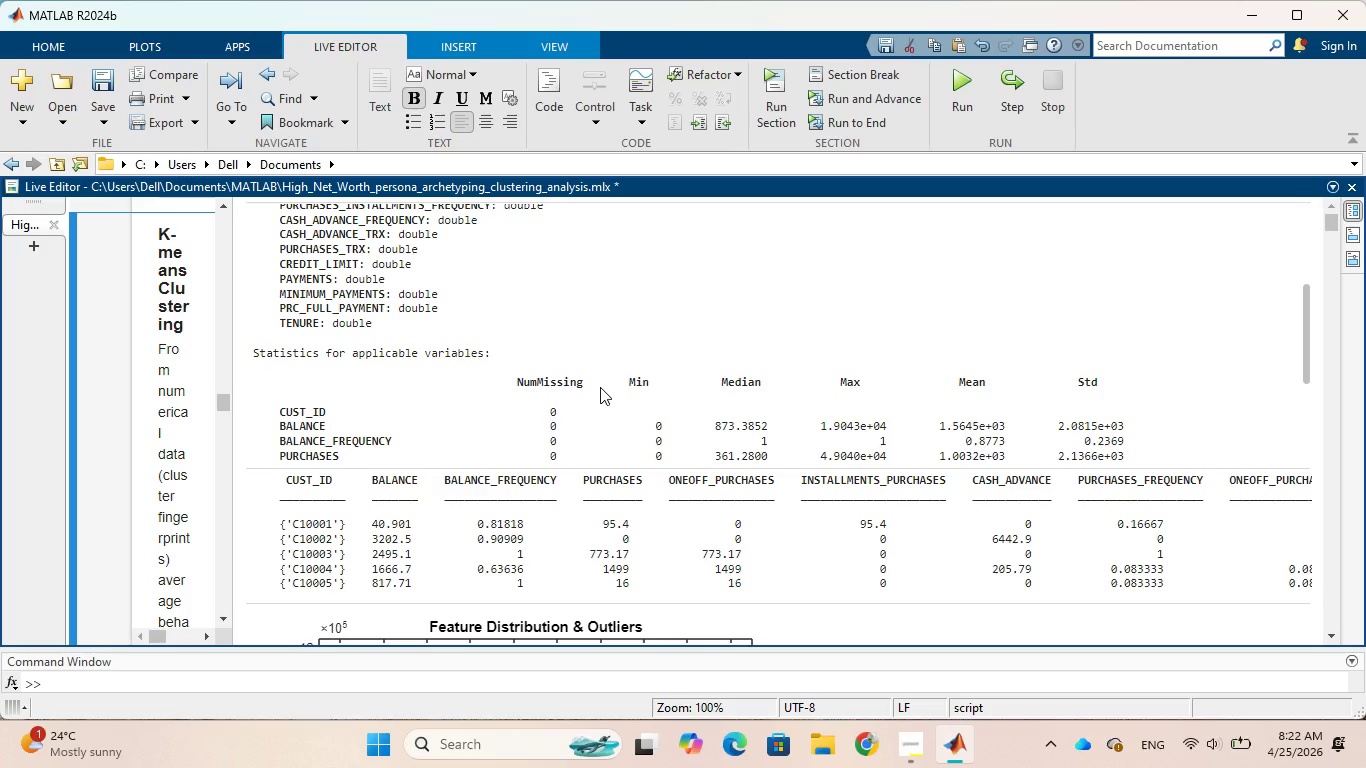 
scroll: coordinate [600, 387], scroll_direction: up, amount: 3.0
 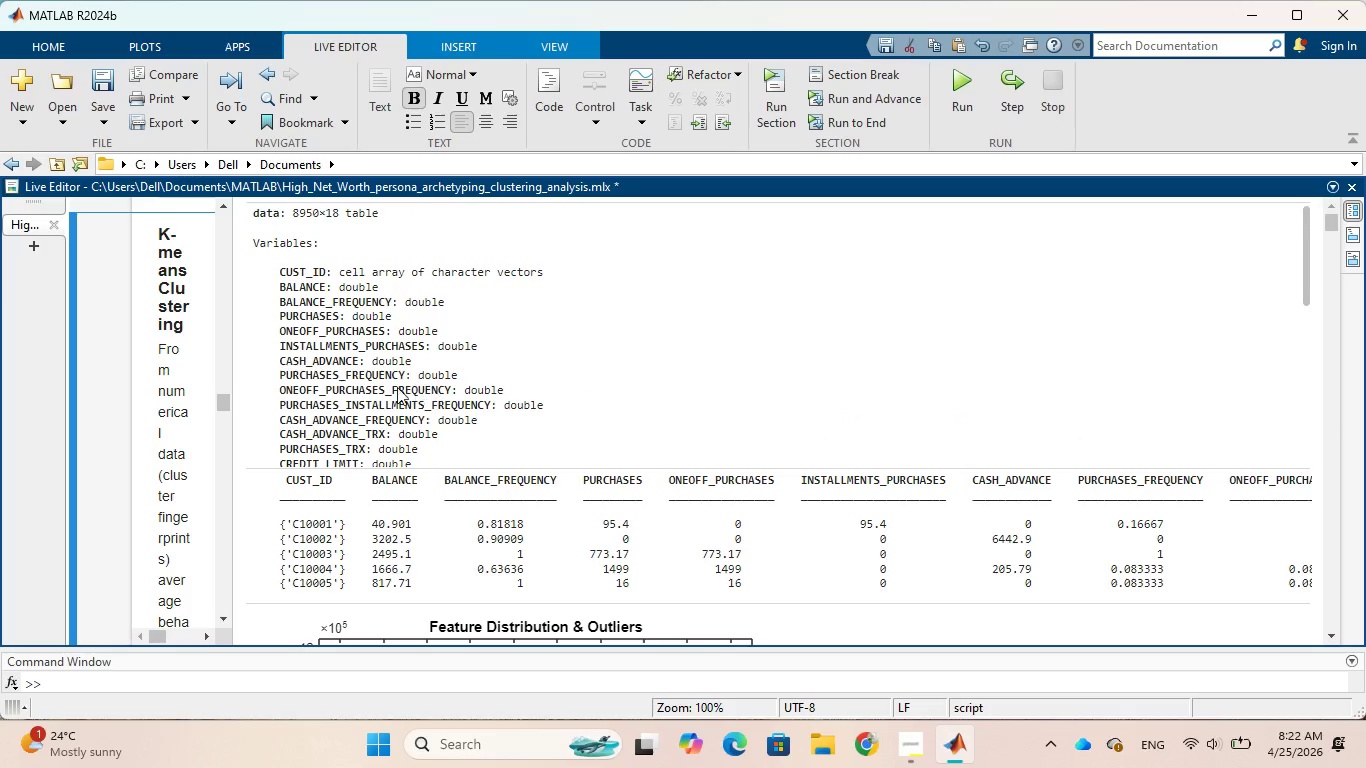 
wait(5.08)
 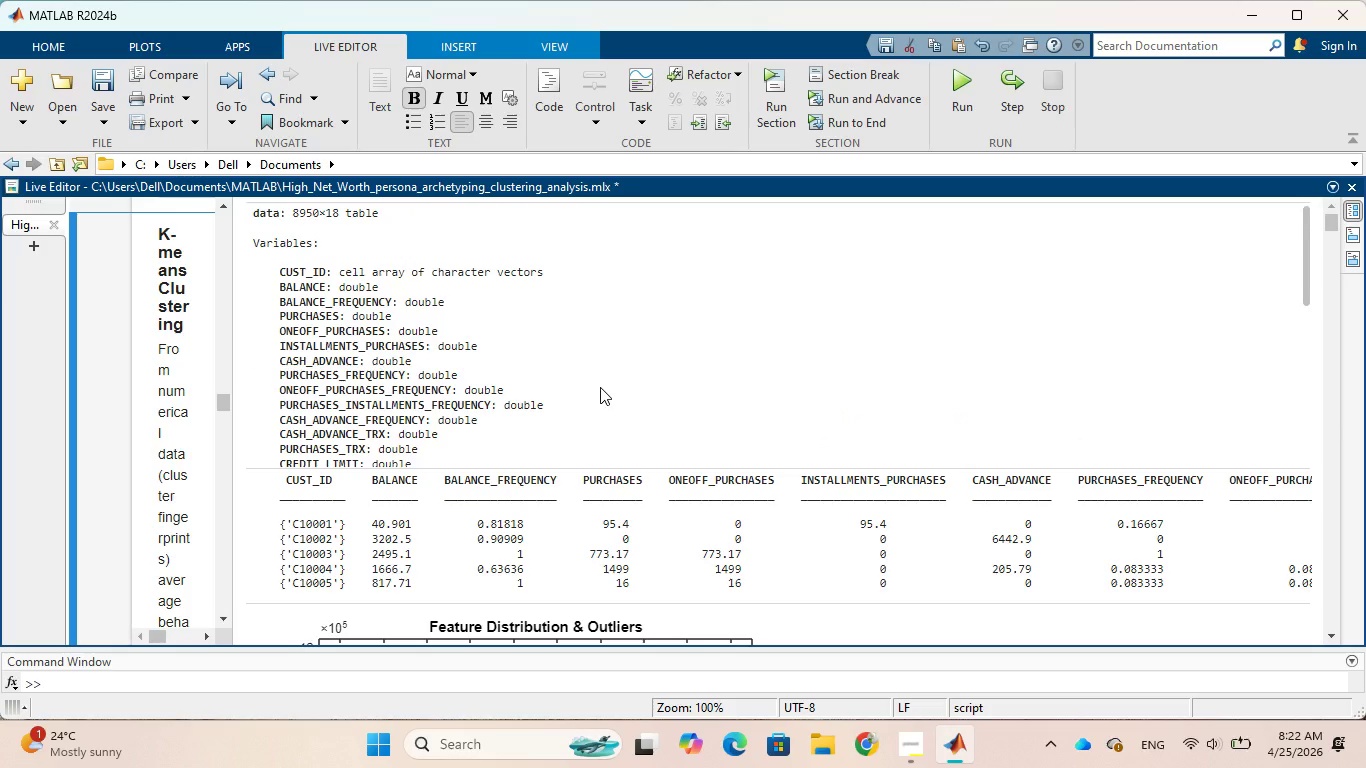 
left_click_drag(start_coordinate=[233, 375], to_coordinate=[558, 410])
 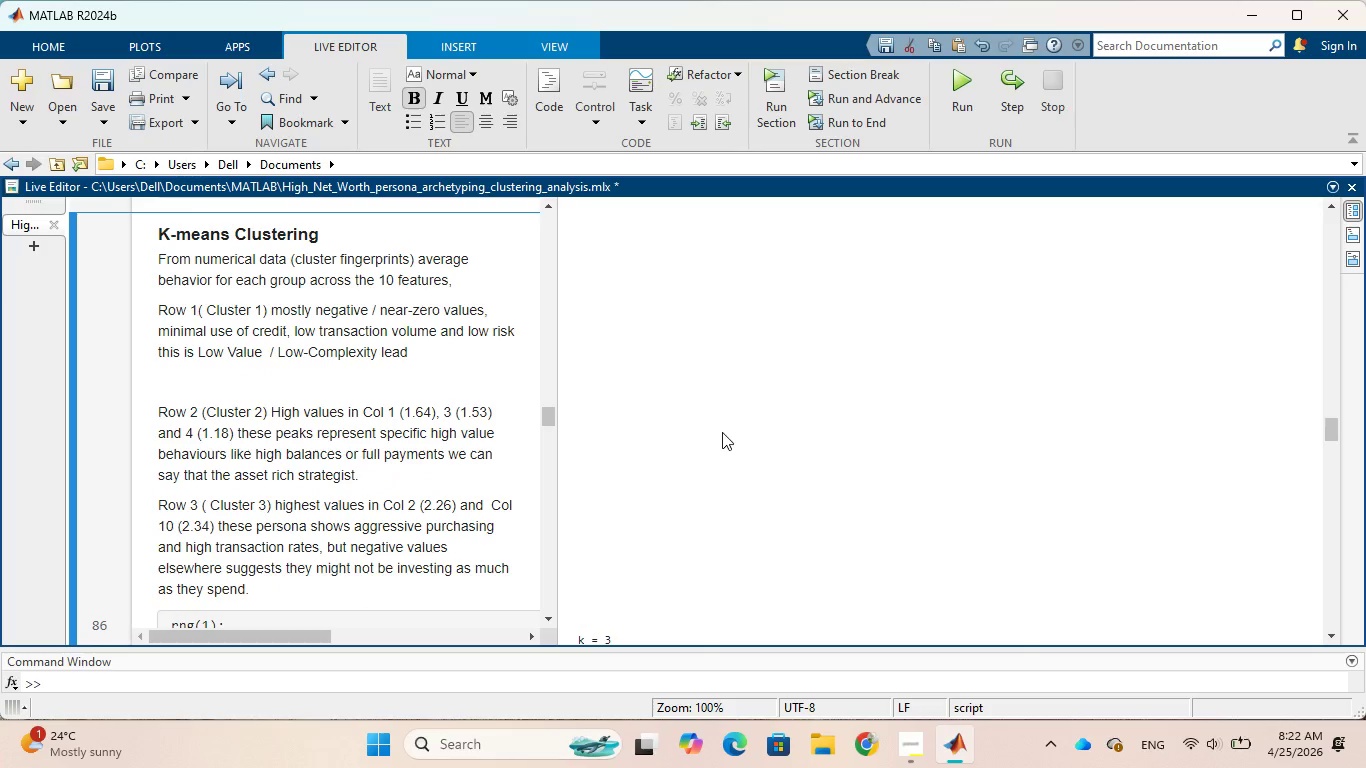 
scroll: coordinate [724, 428], scroll_direction: up, amount: 50.0
 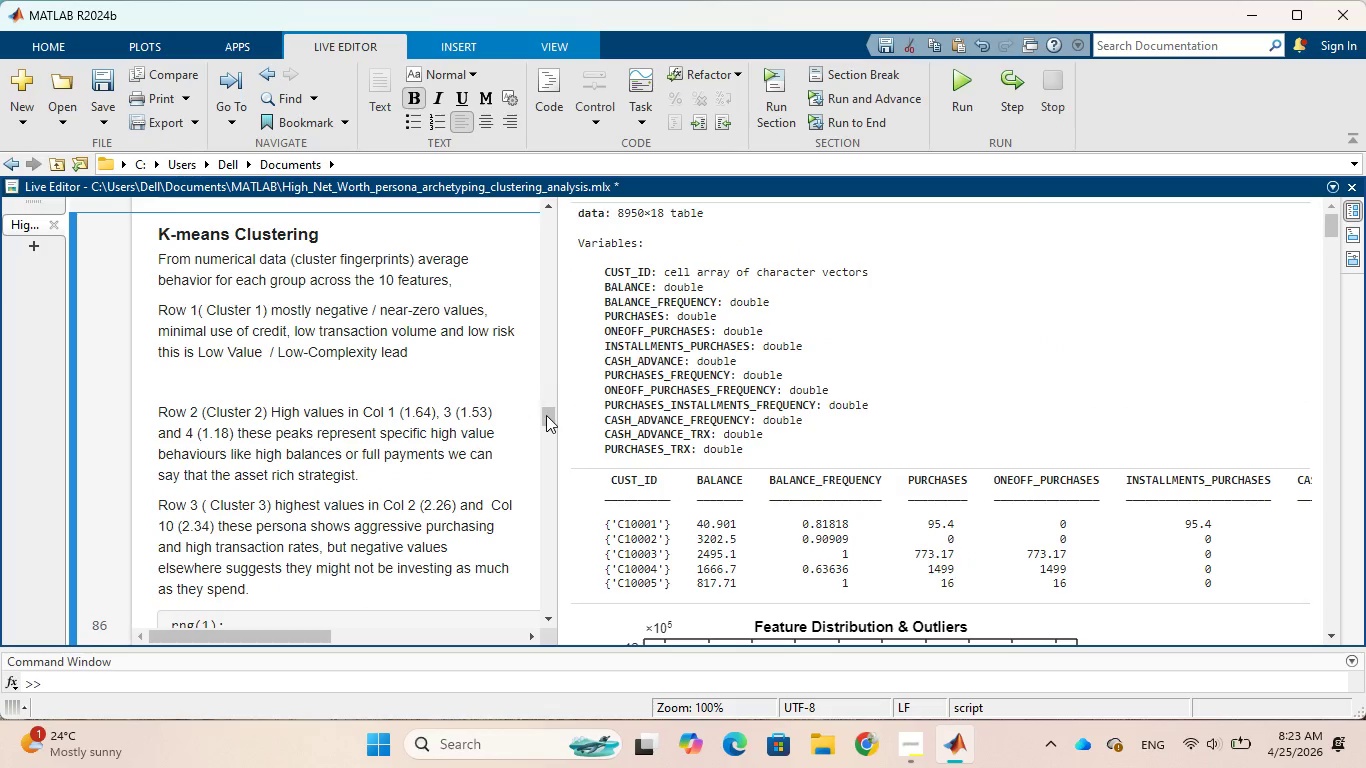 
left_click_drag(start_coordinate=[547, 416], to_coordinate=[549, 214])
 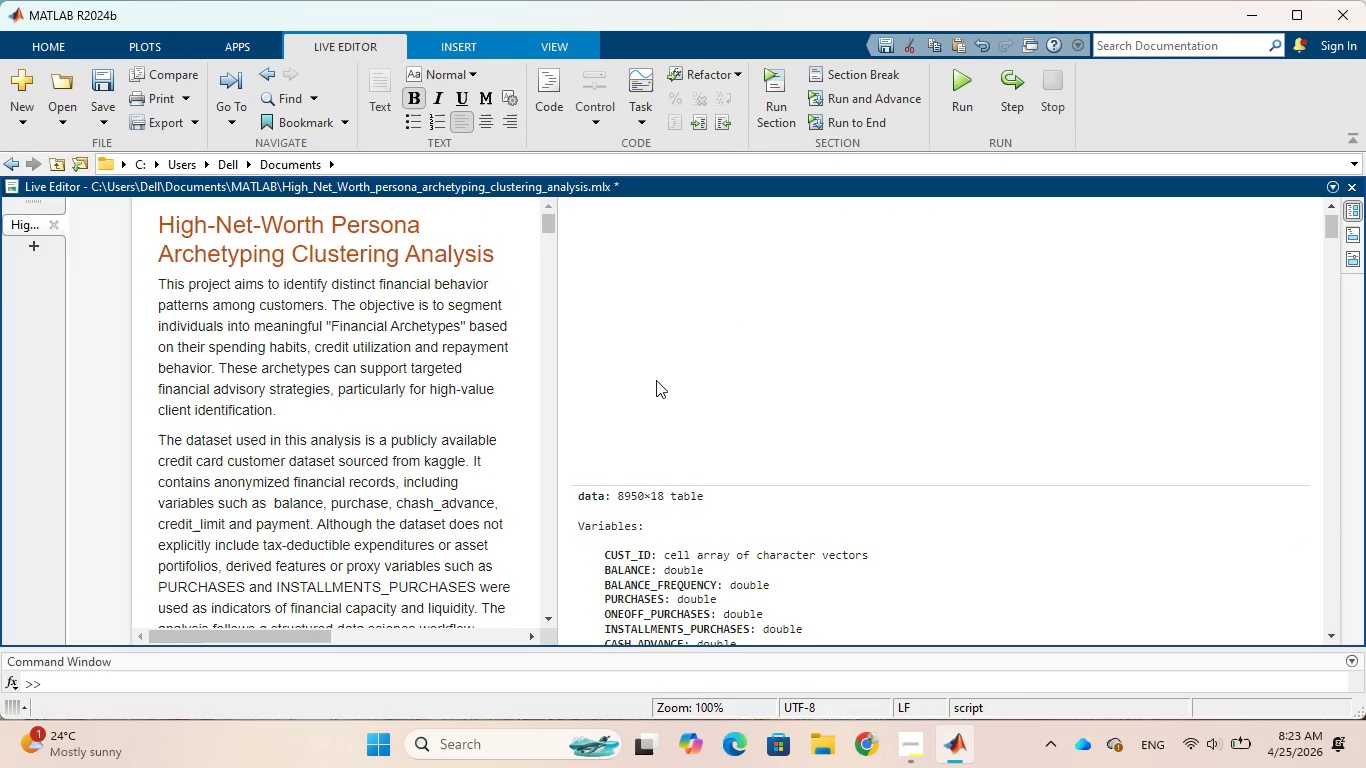 
scroll: coordinate [656, 380], scroll_direction: up, amount: 1.0
 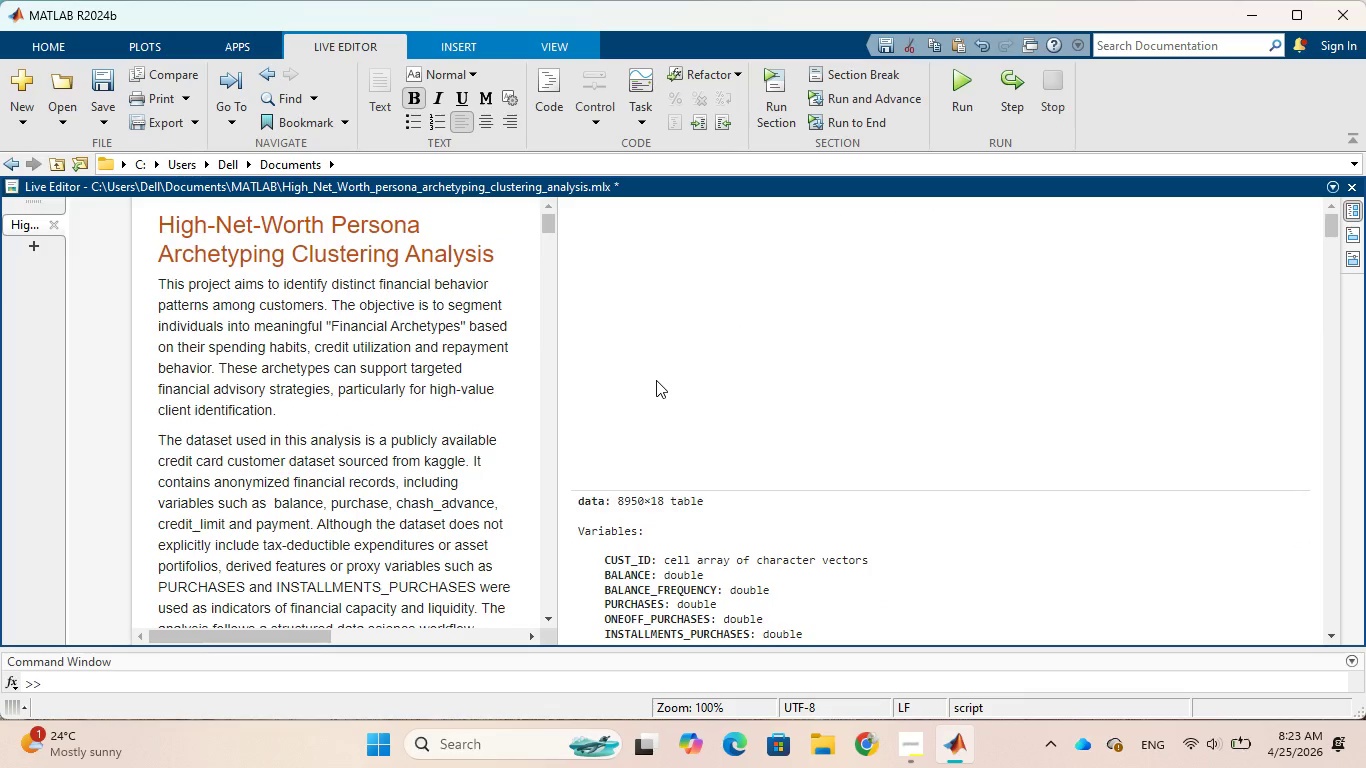 
scroll: coordinate [656, 382], scroll_direction: down, amount: 3.0
 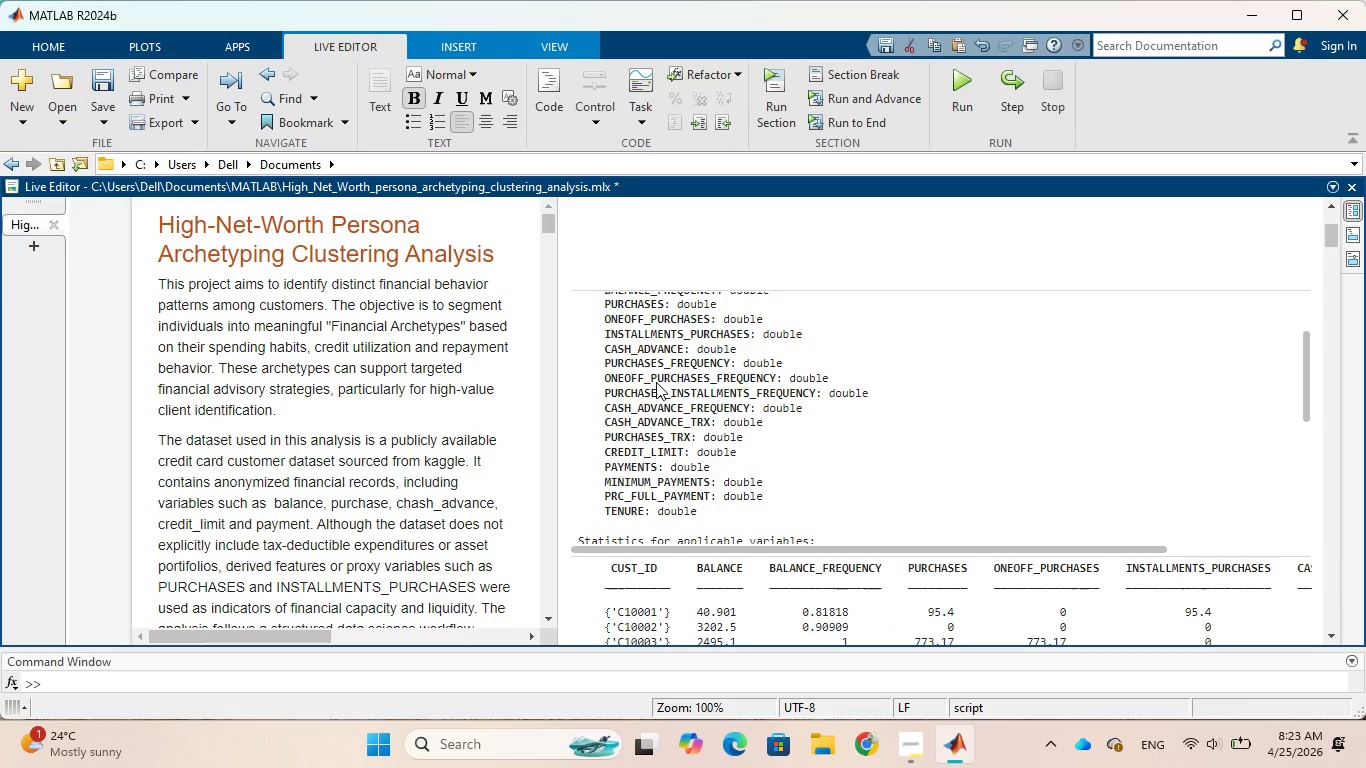 
scroll: coordinate [656, 382], scroll_direction: up, amount: 1.0
 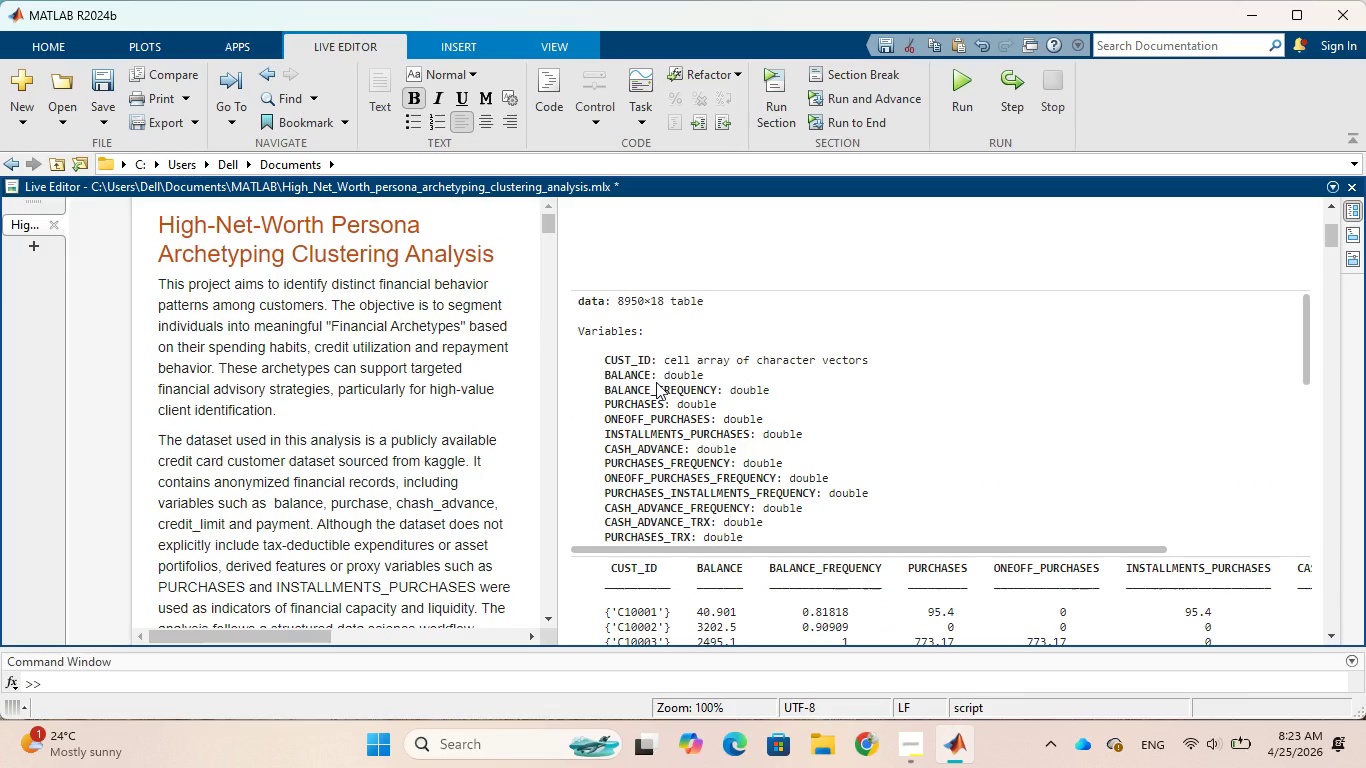 
wait(8.71)
 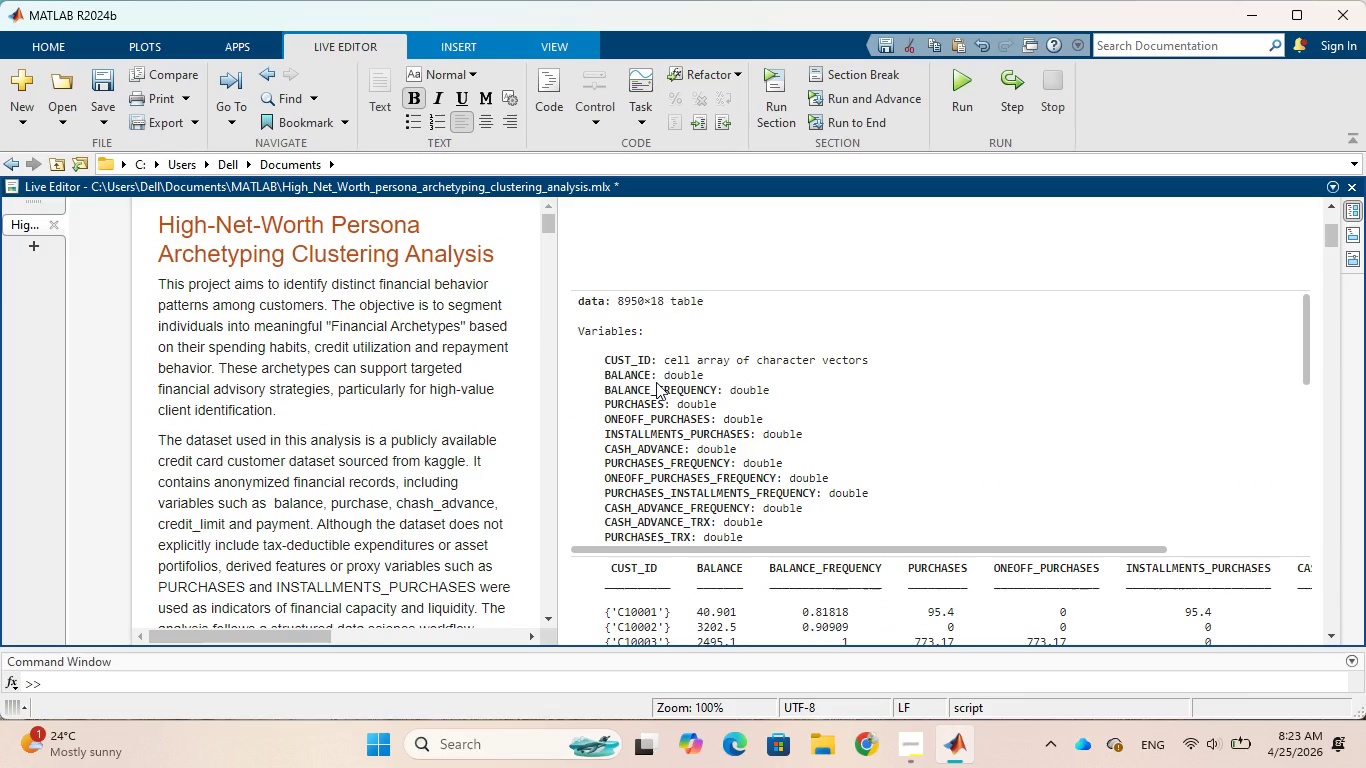 
left_click([496, 755])
 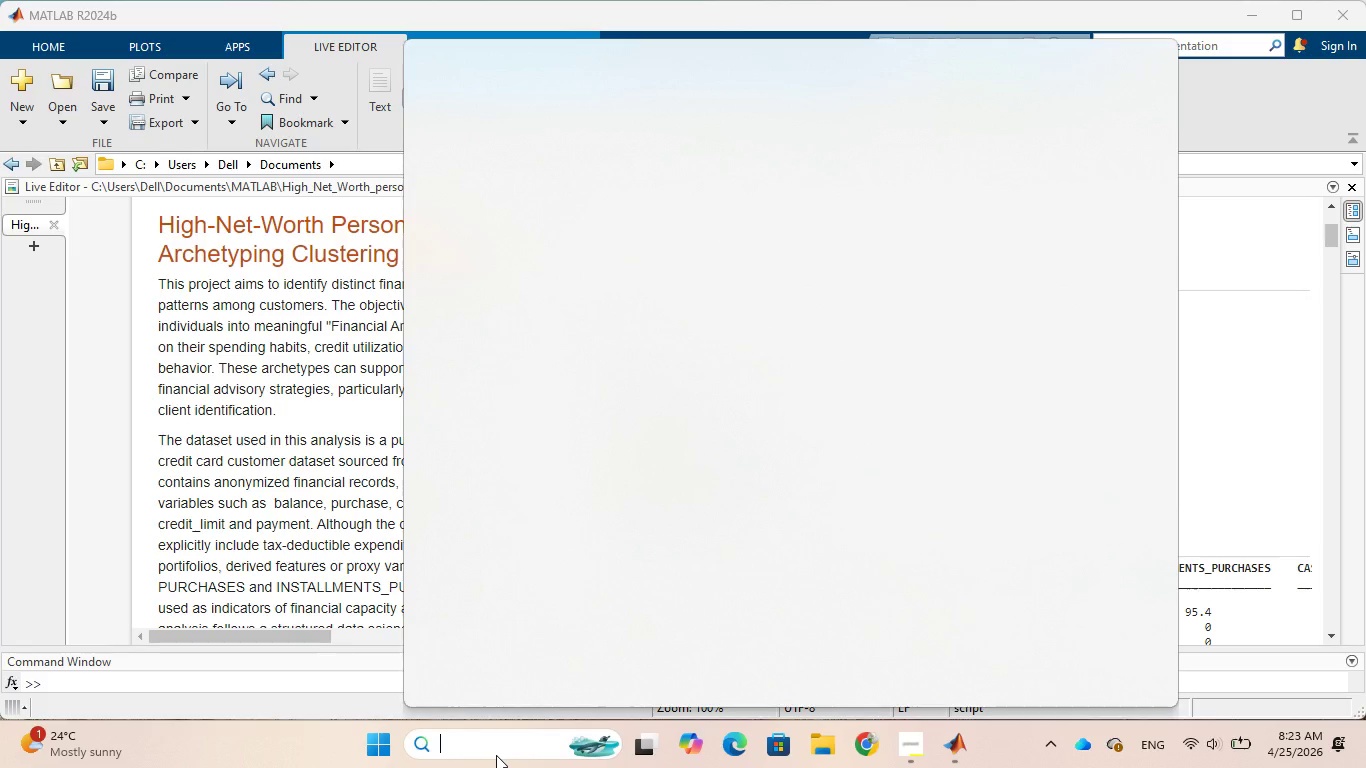 
type(sni)
 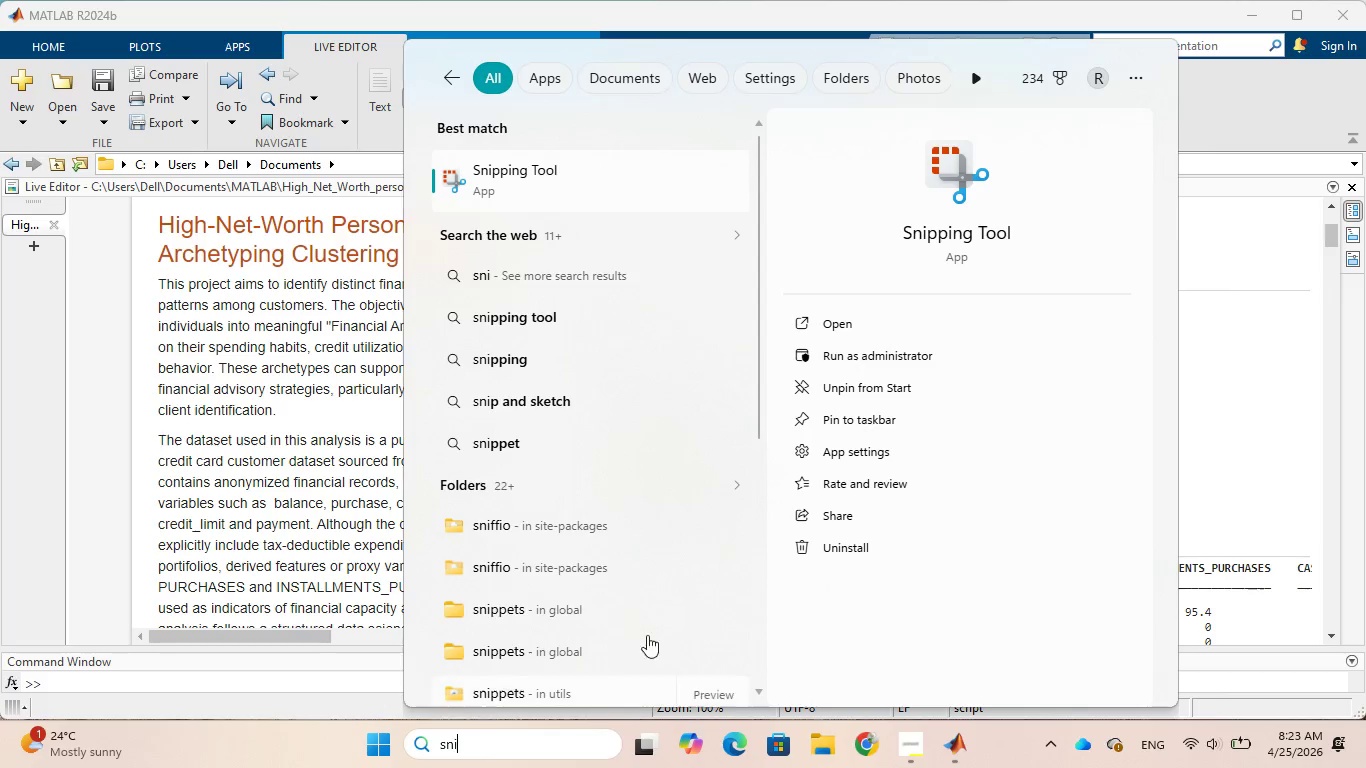 
wait(9.34)
 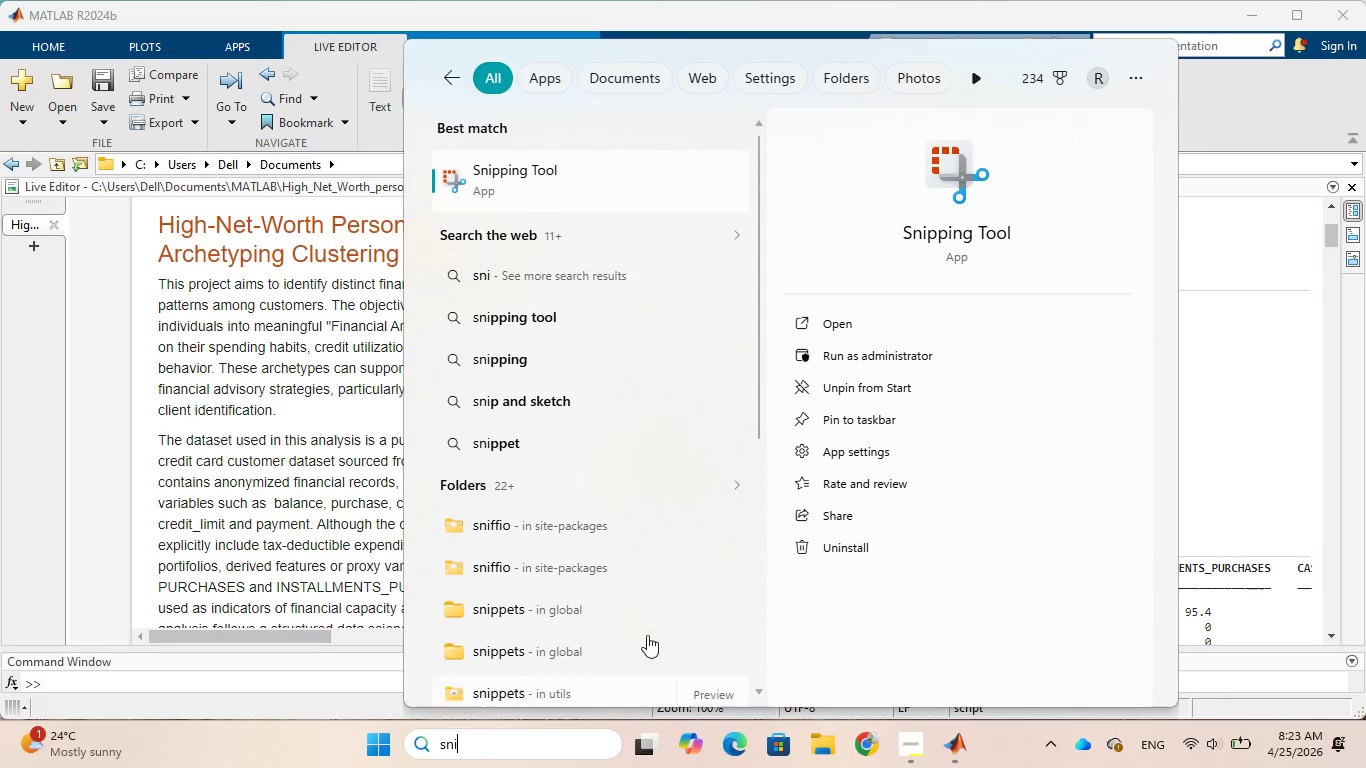 
left_click([957, 197])
 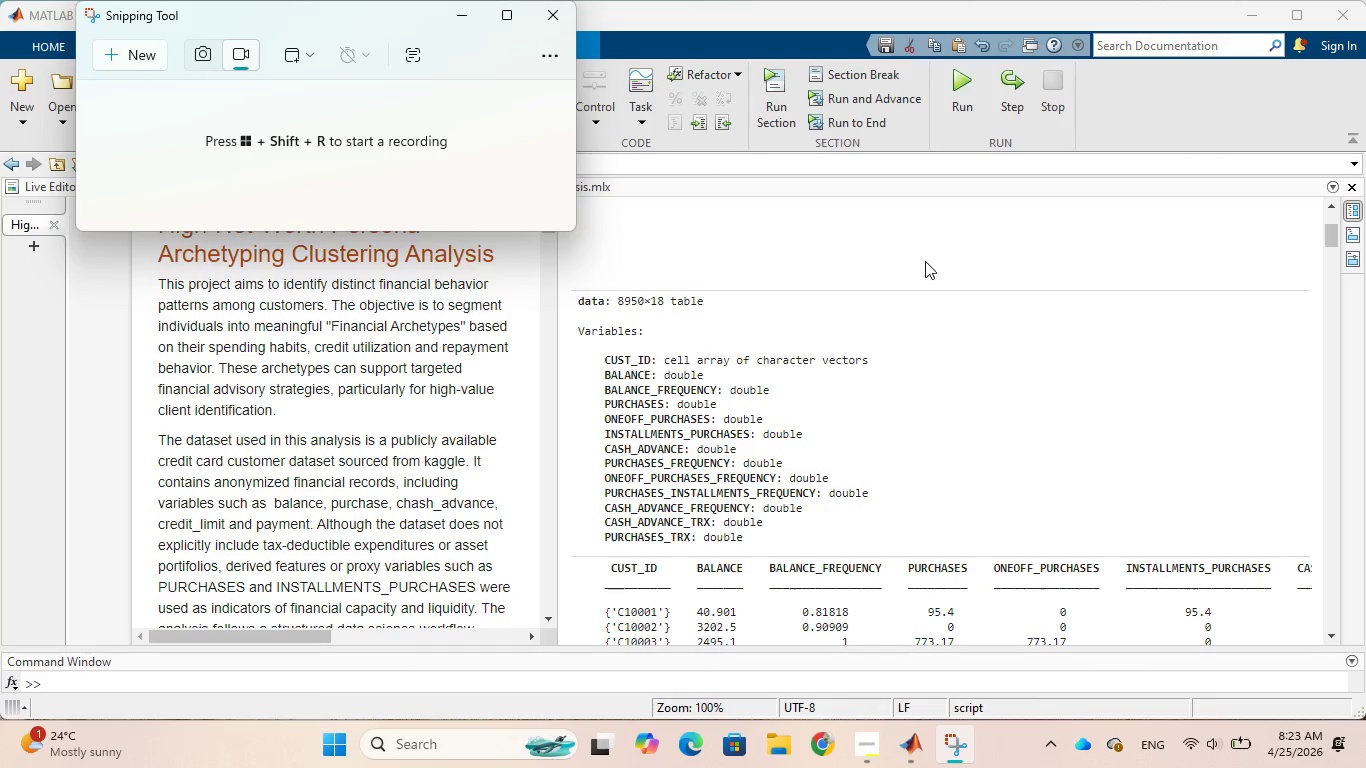 
wait(8.77)
 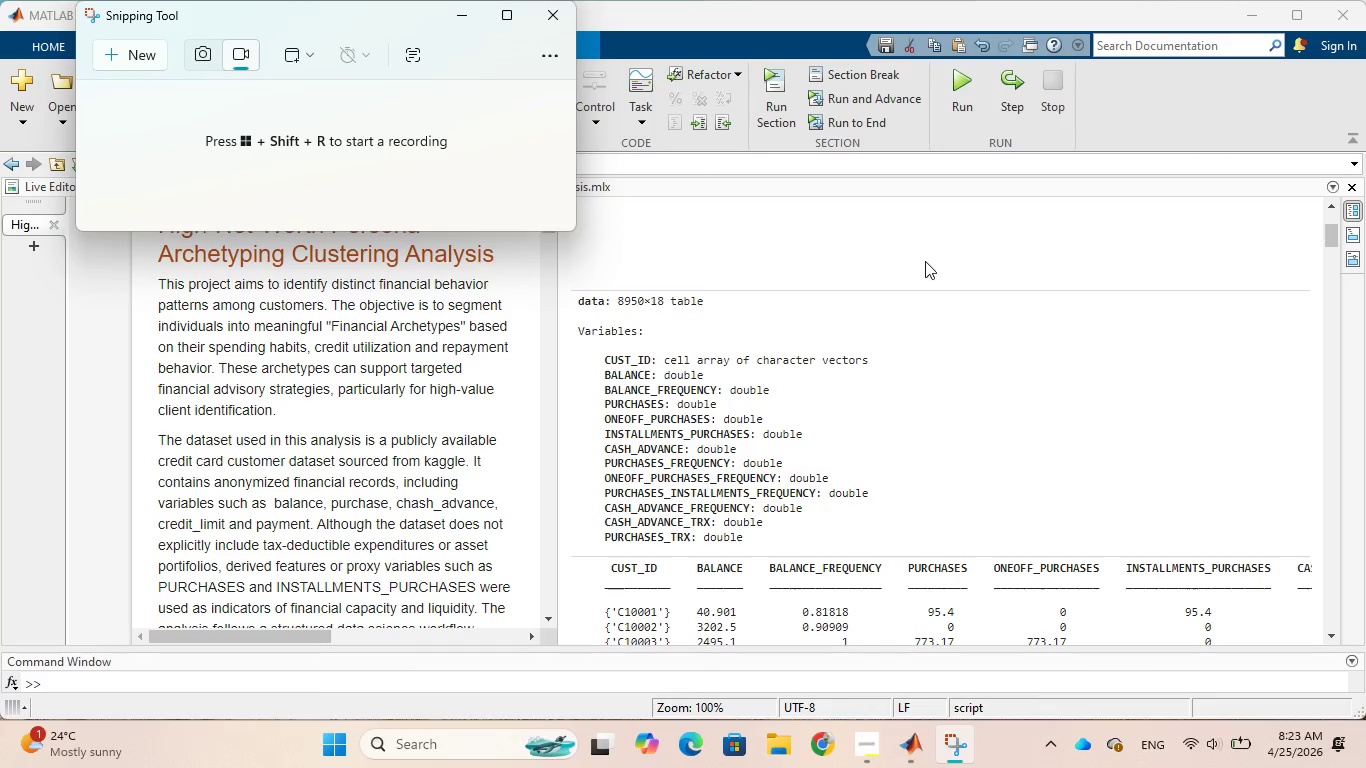 
left_click([546, 61])
 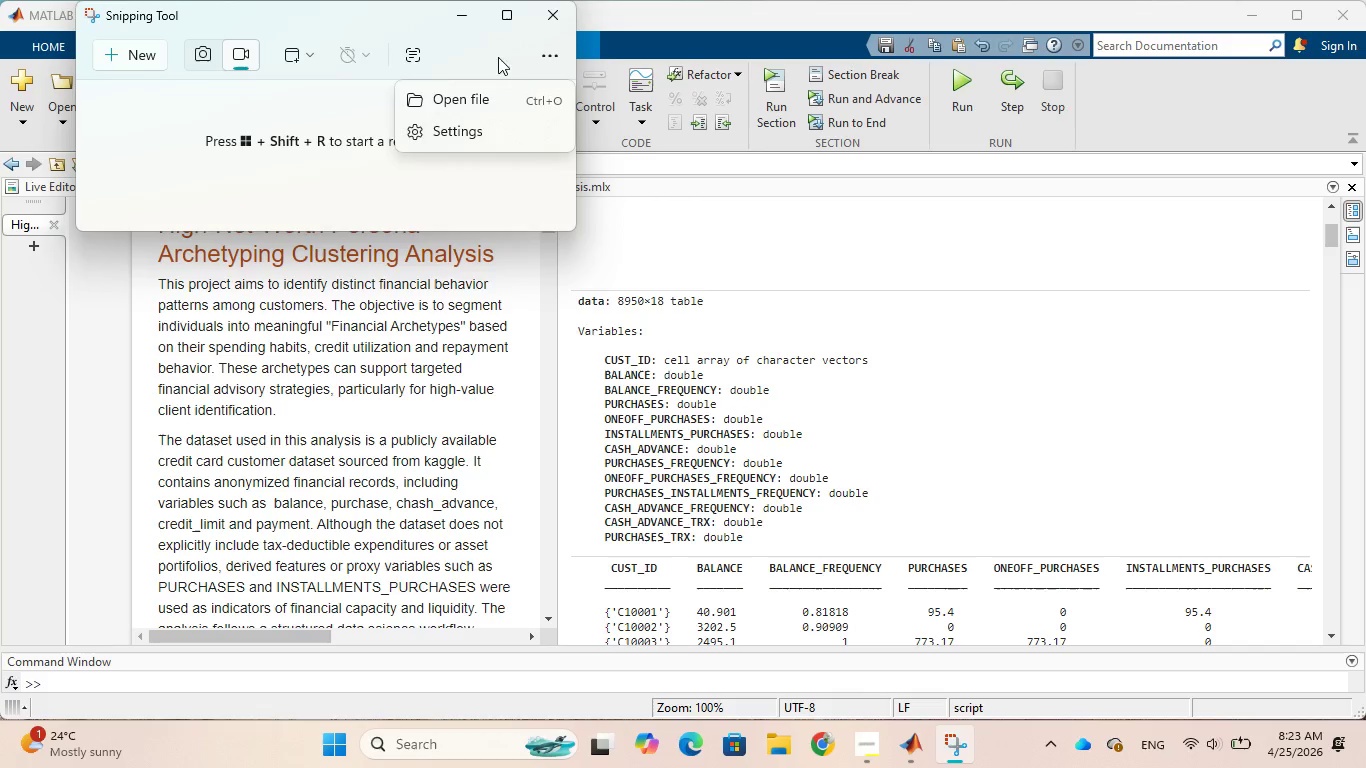 
left_click([472, 53])
 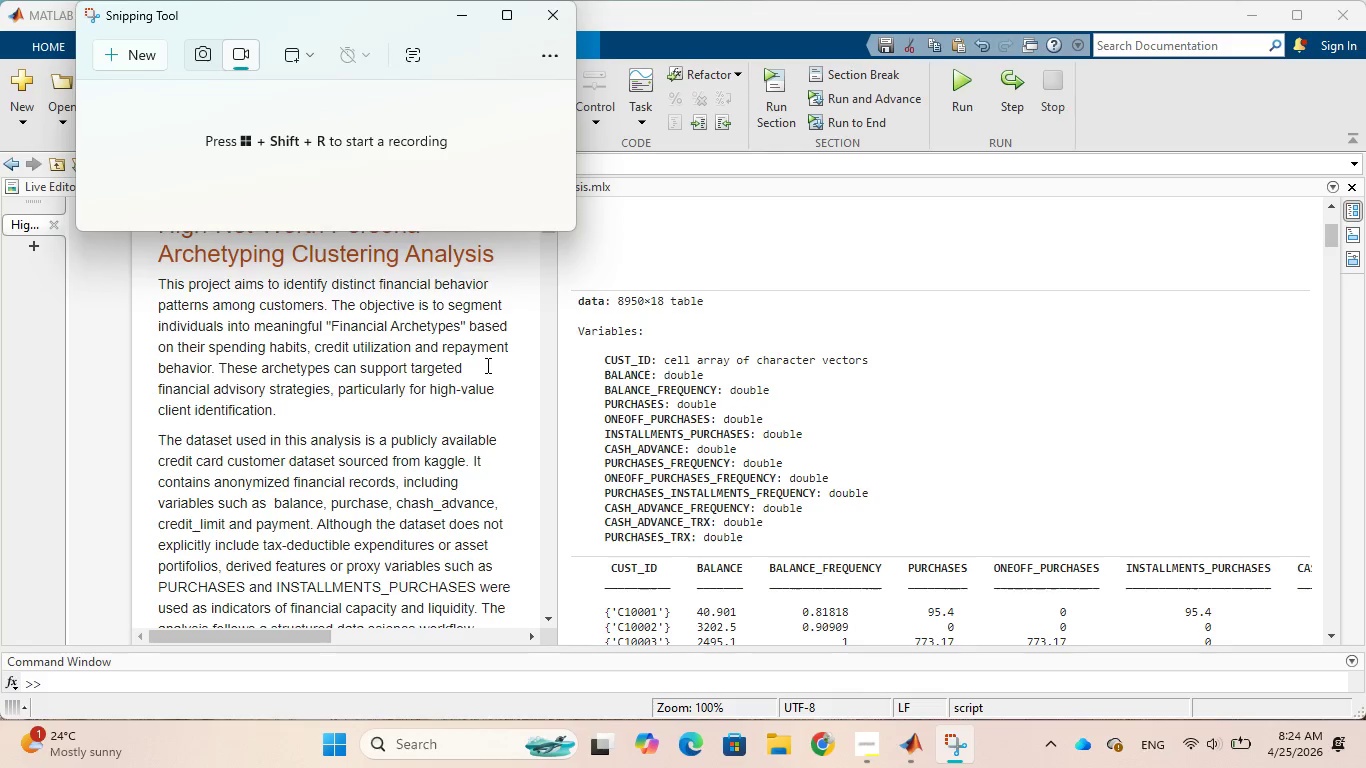 
wait(72.47)
 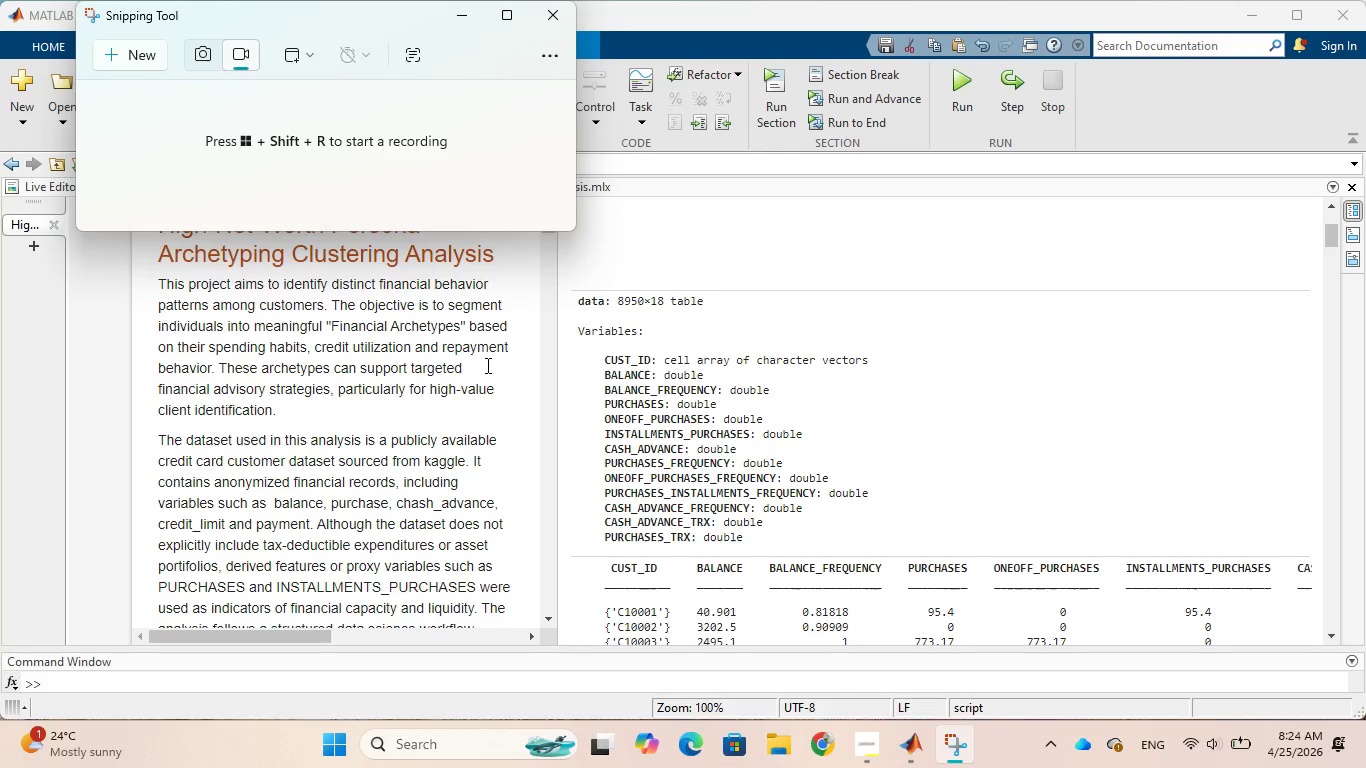 
left_click([244, 64])
 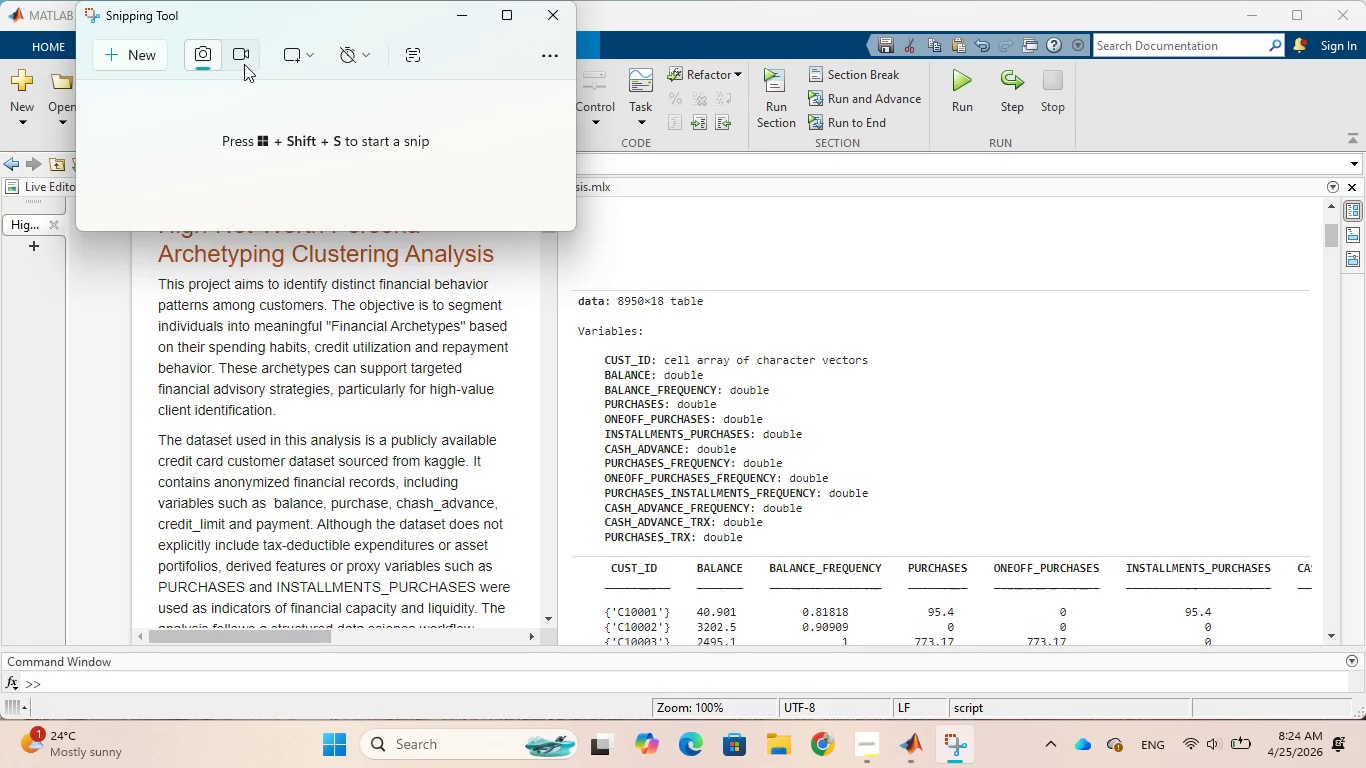 
left_click([244, 64])
 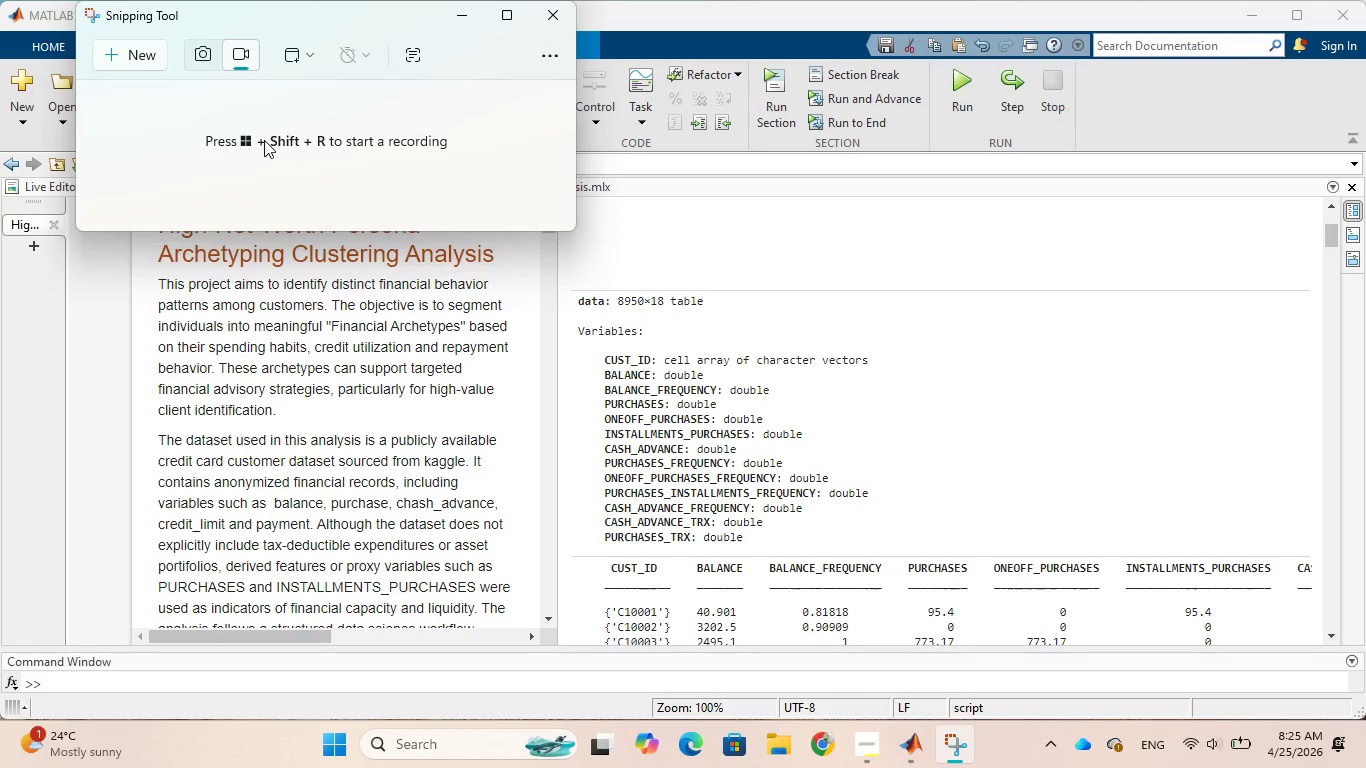 
wait(5.53)
 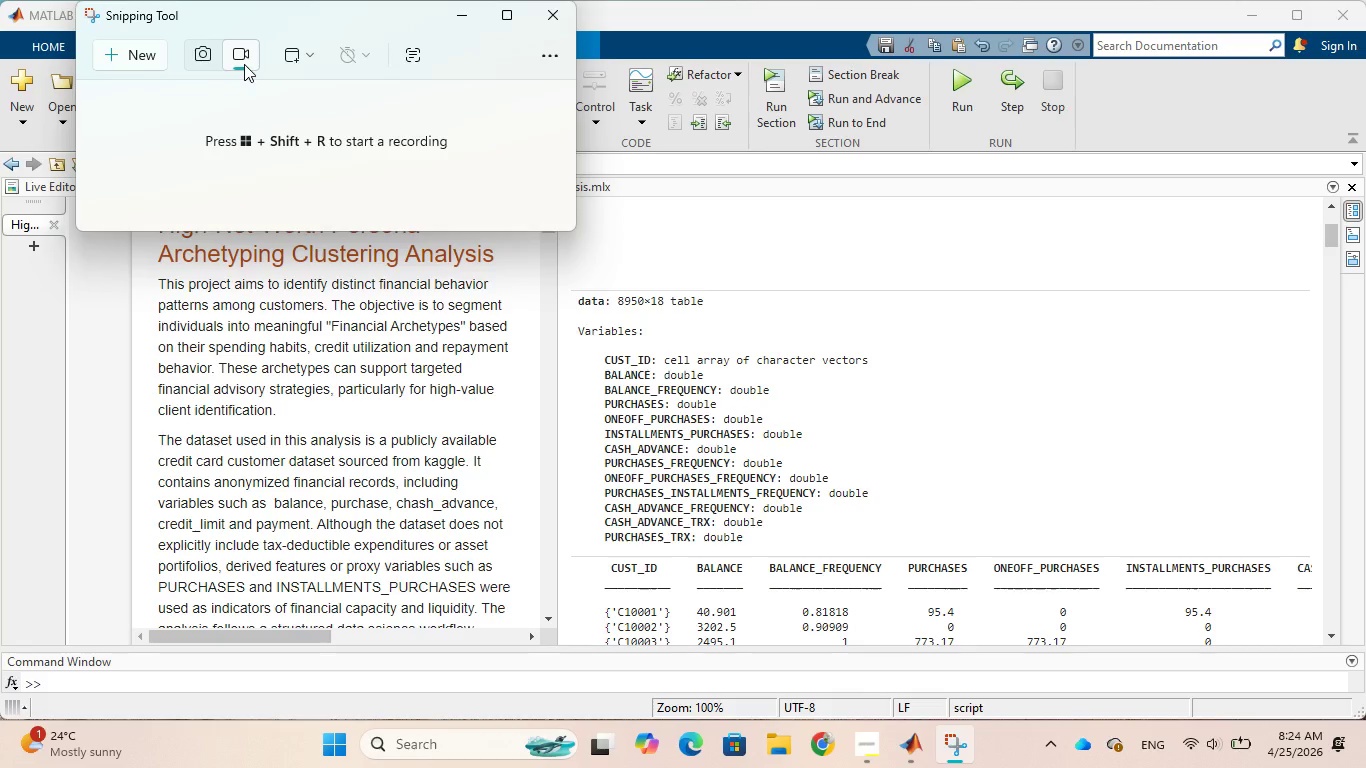 
left_click([138, 47])
 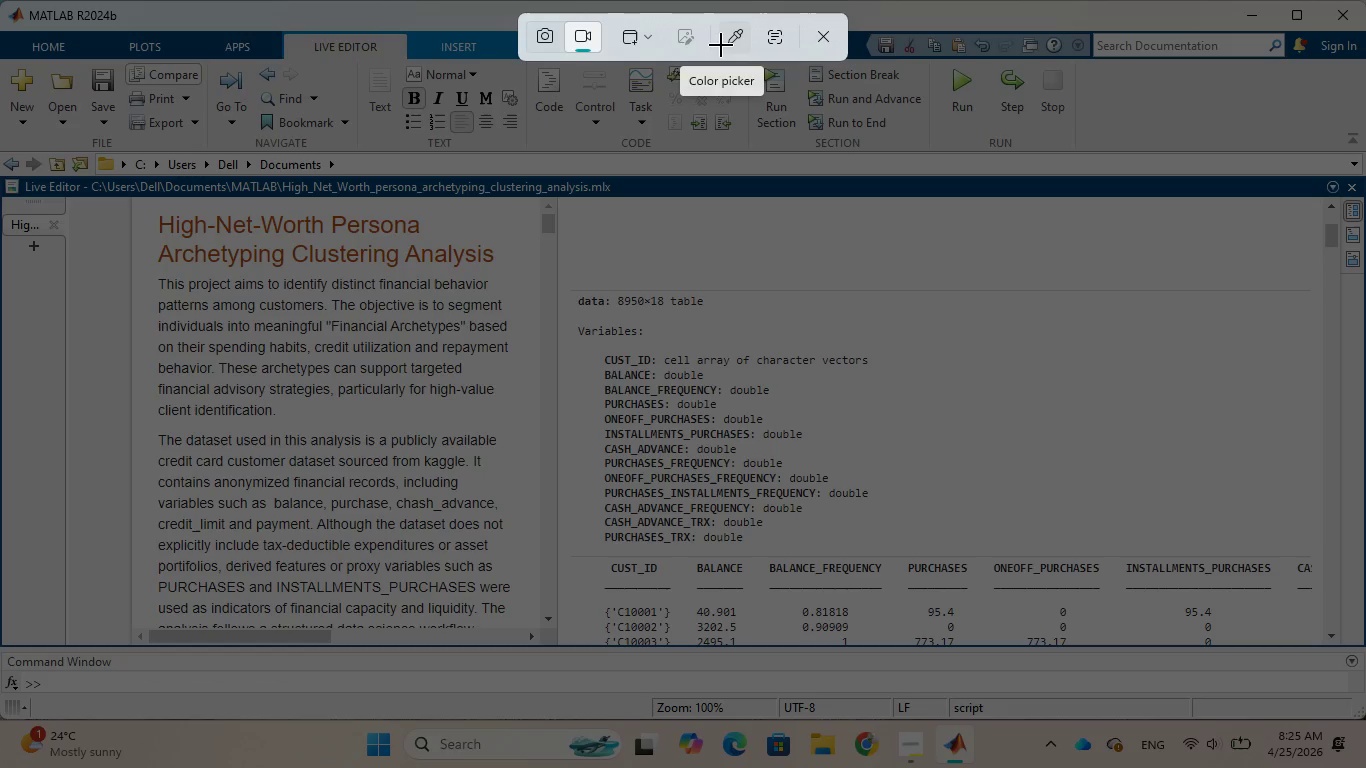 
wait(17.56)
 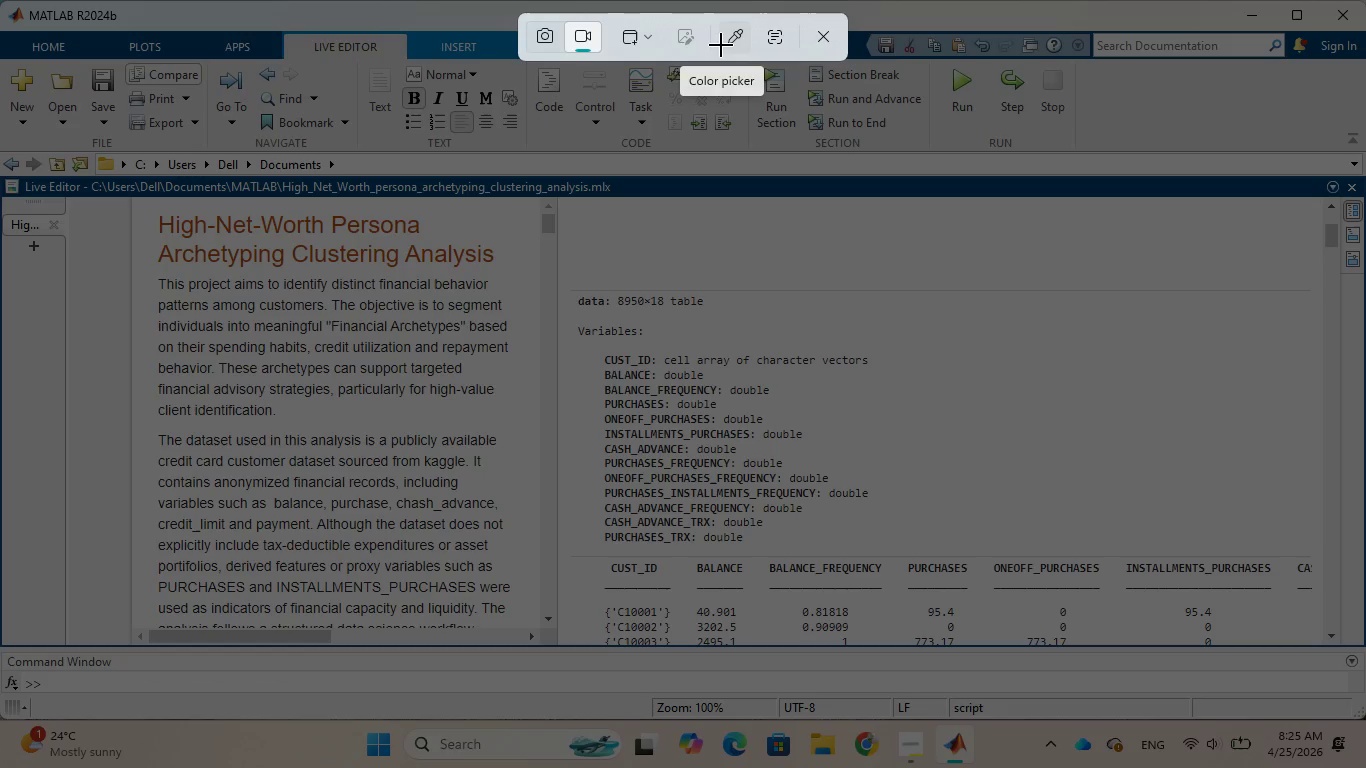 
left_click([641, 39])
 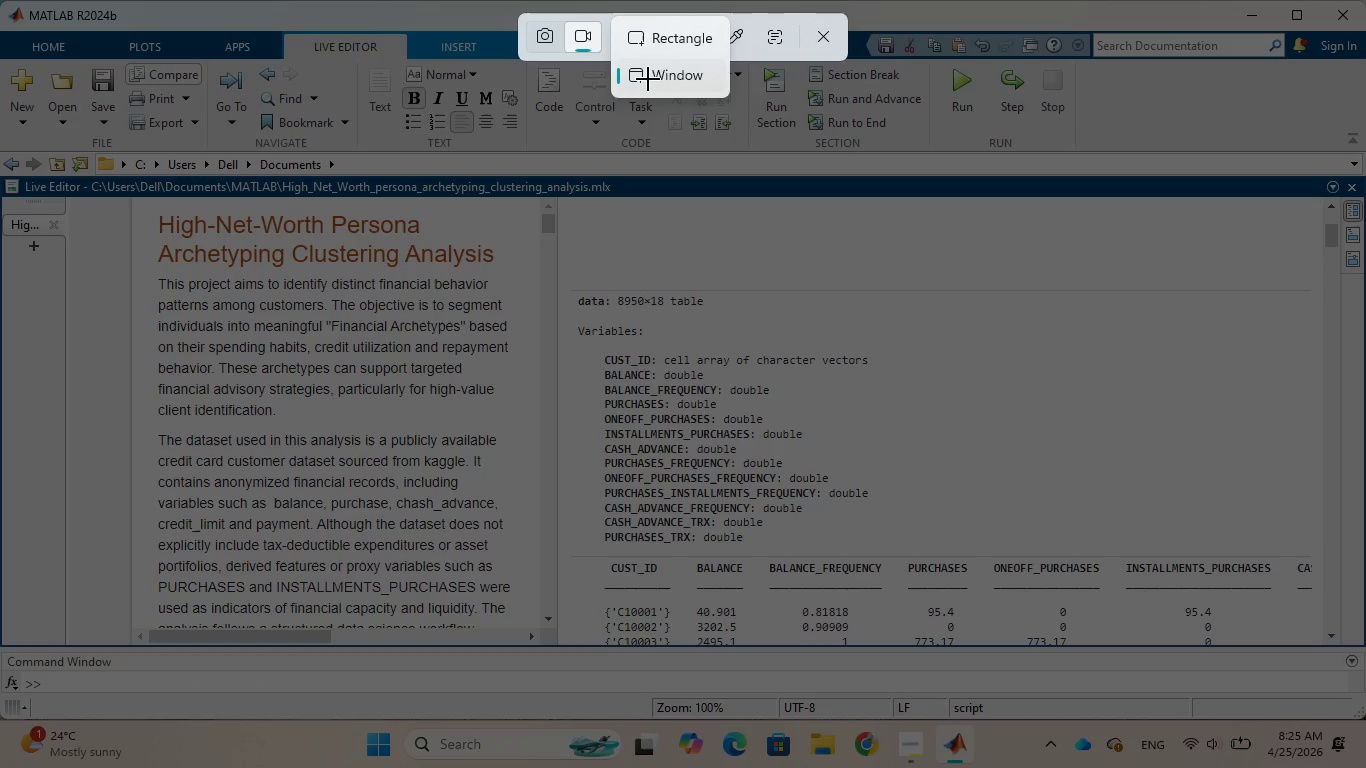 
left_click([648, 79])
 